 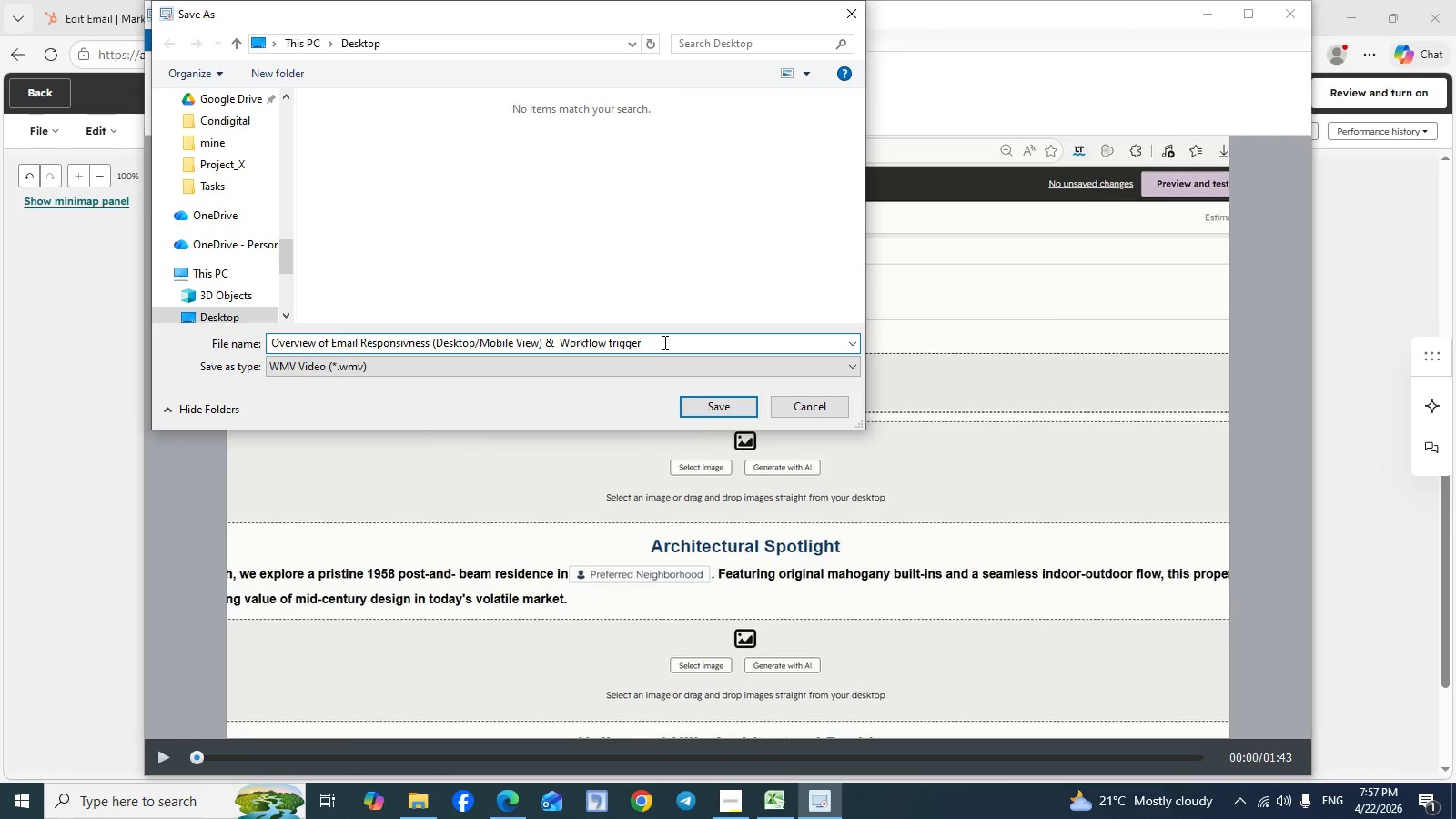 
left_click([663, 342])
 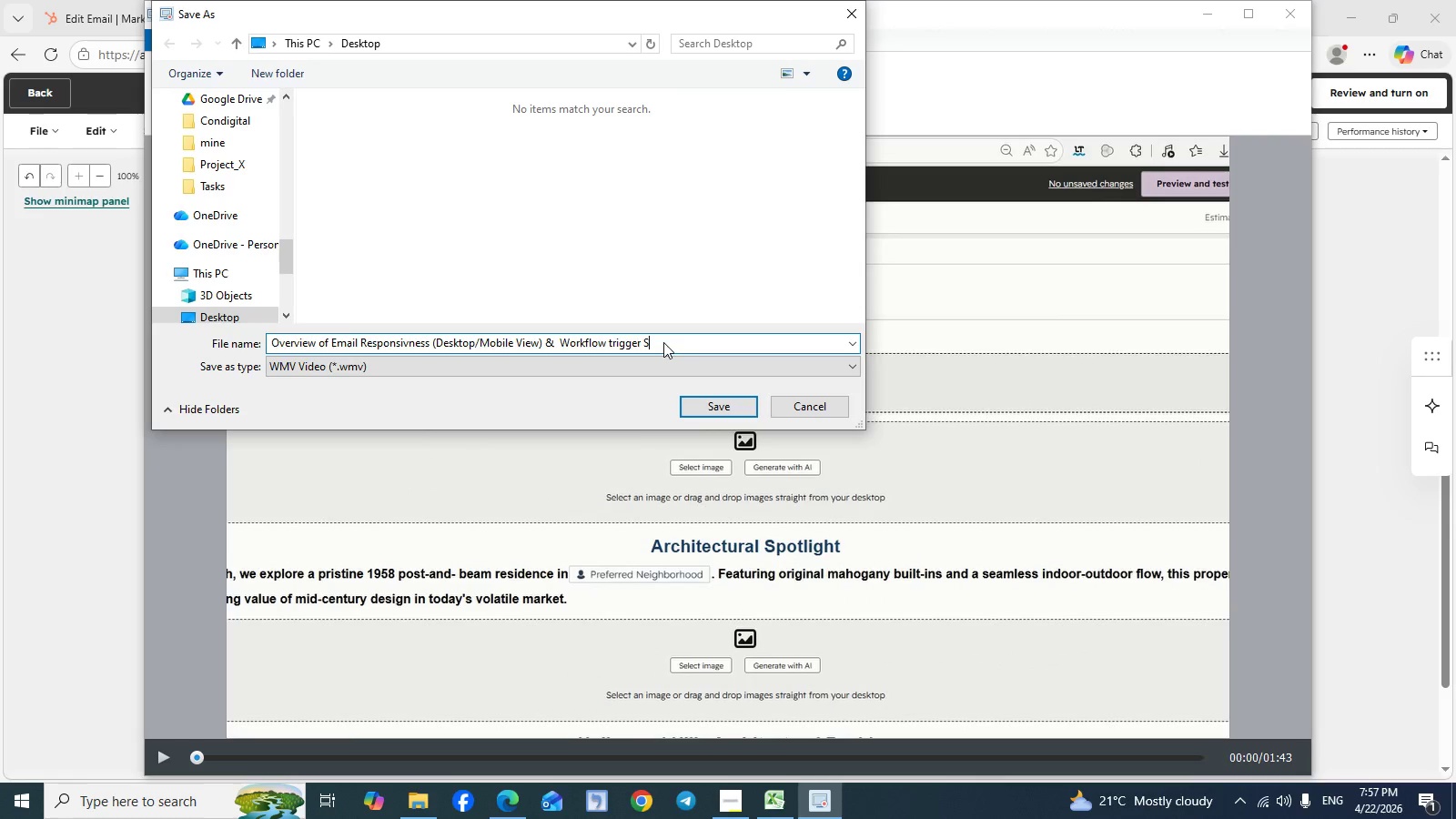 
type( Settings)
 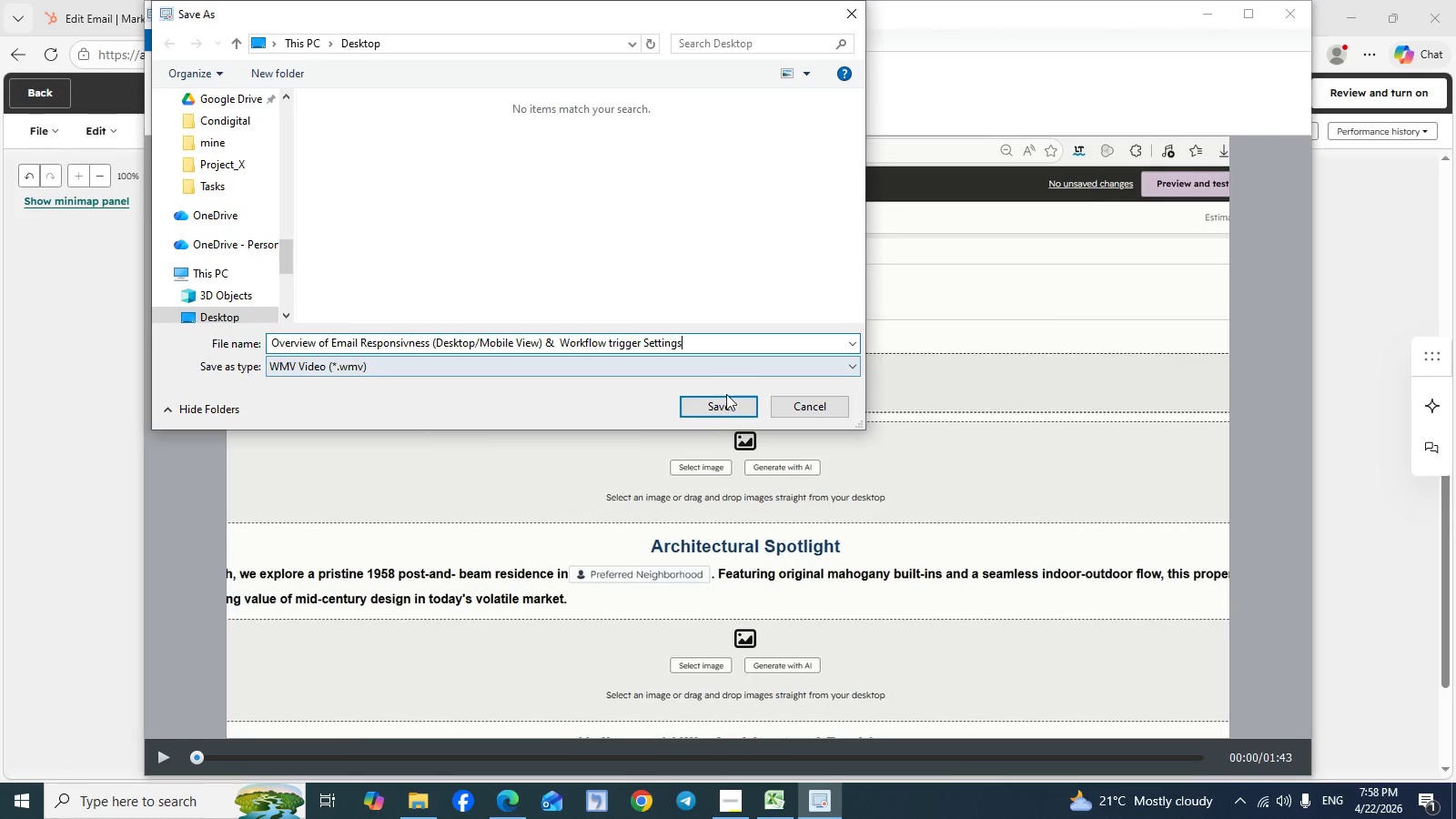 
left_click([721, 410])
 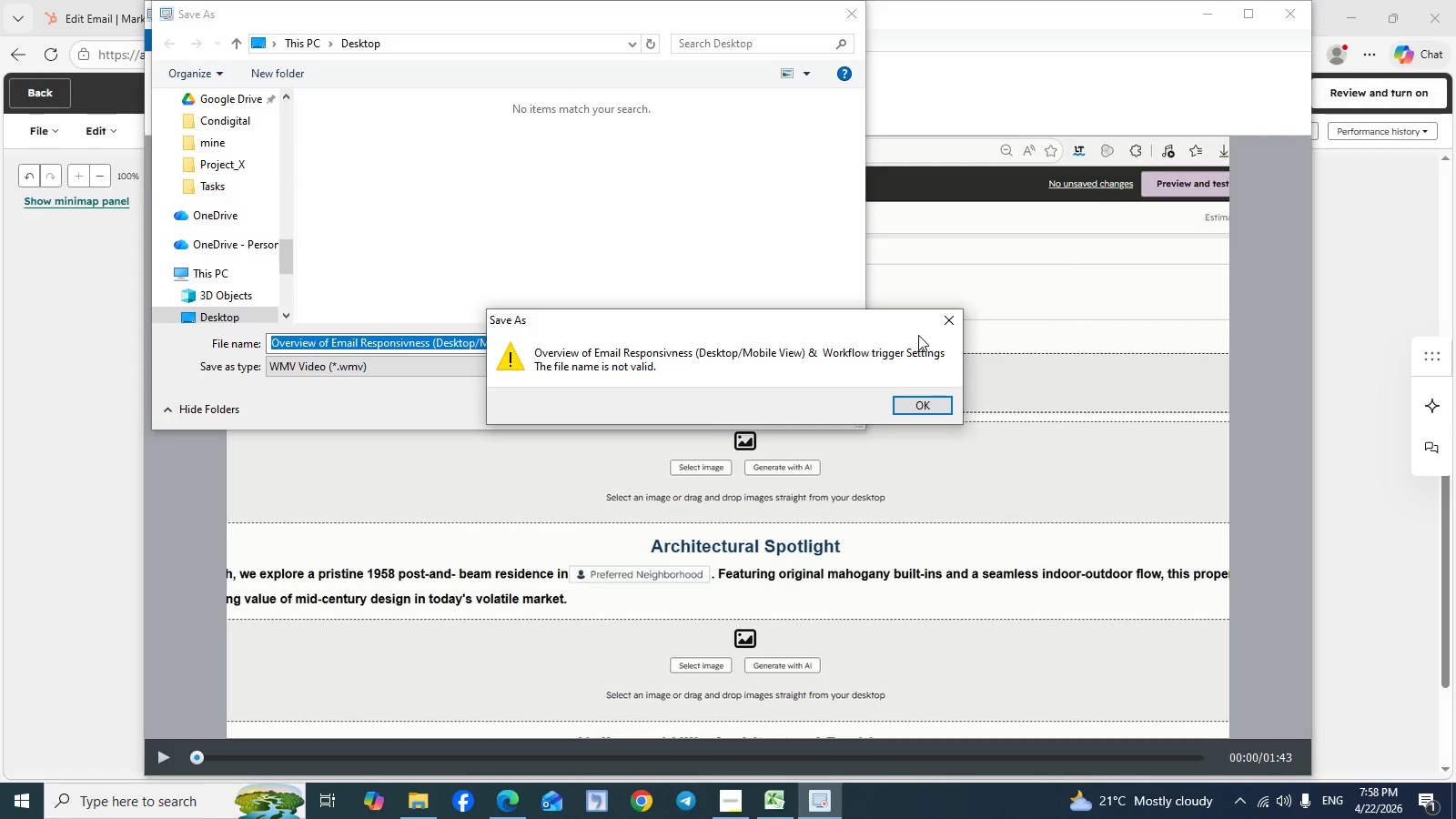 
wait(6.69)
 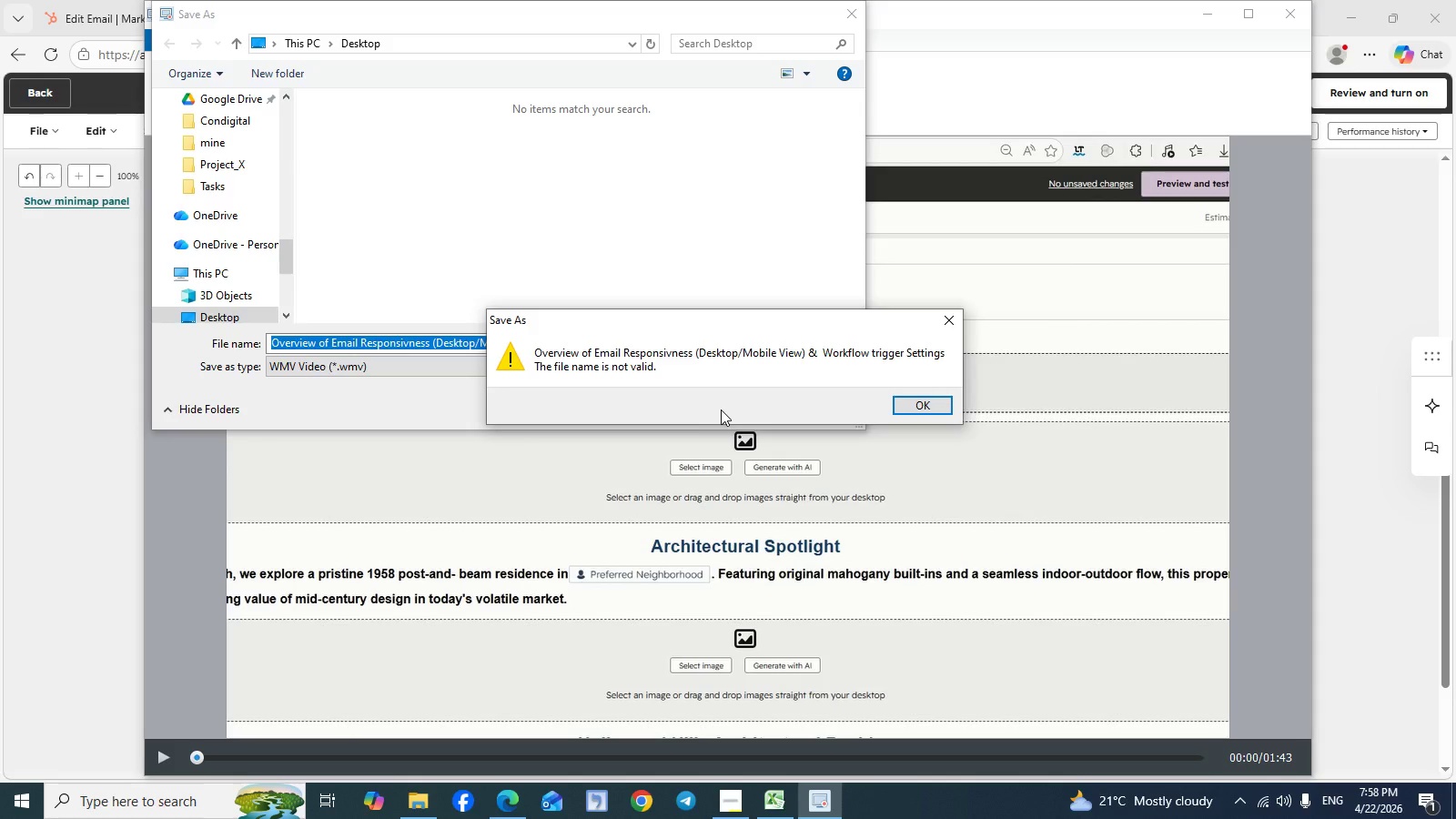 
left_click([941, 324])
 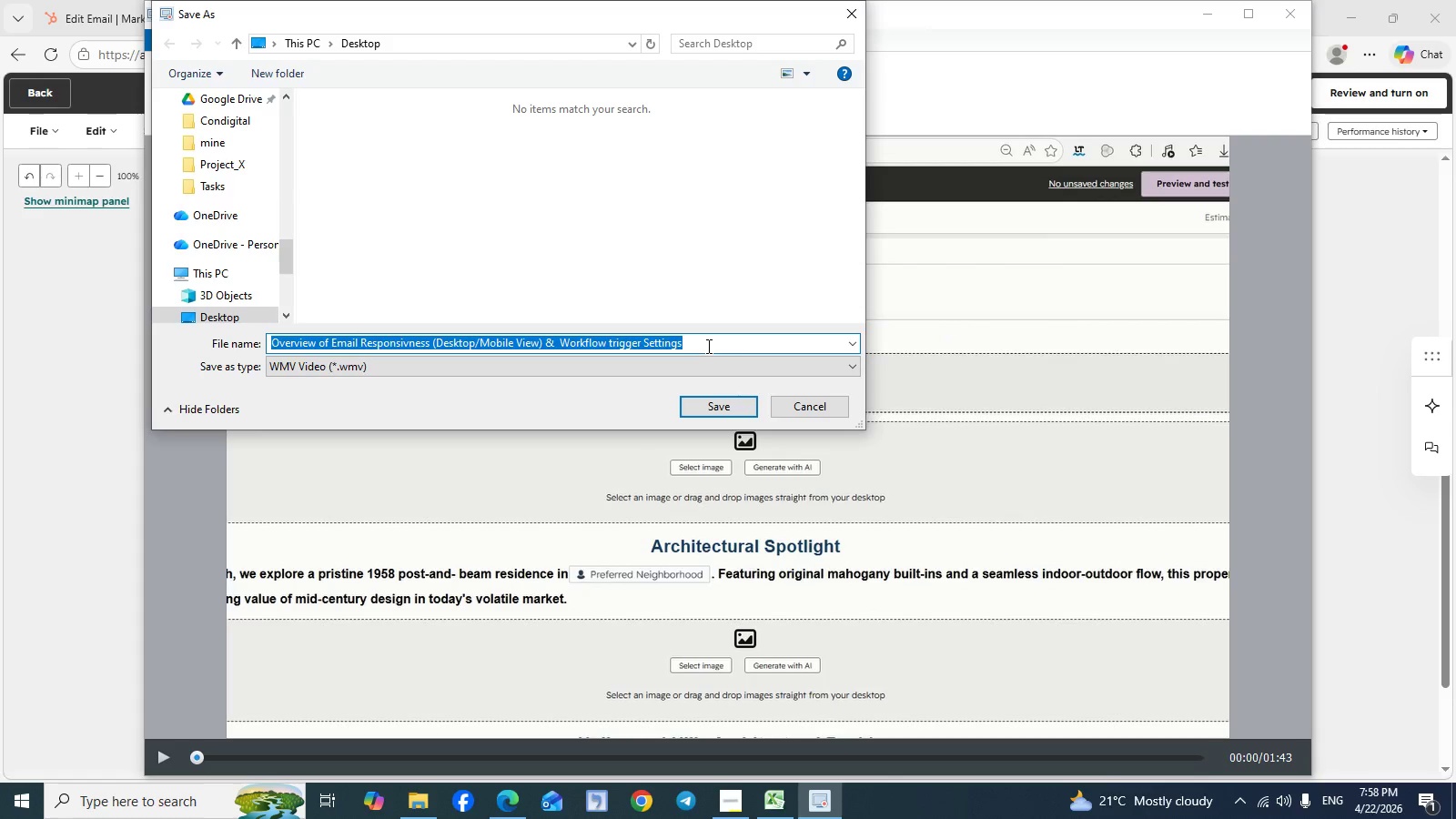 
left_click([707, 346])
 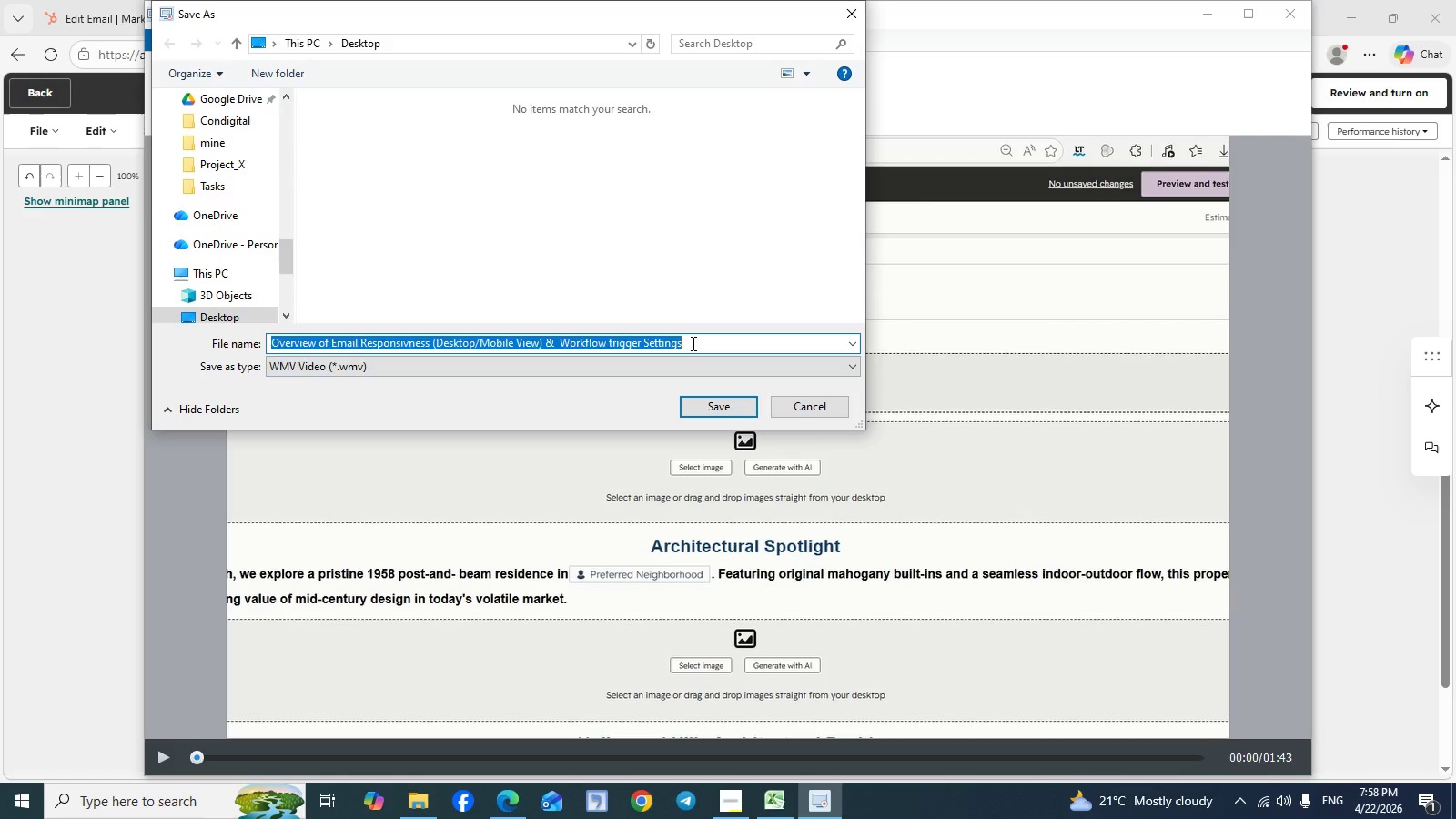 
left_click([692, 343])
 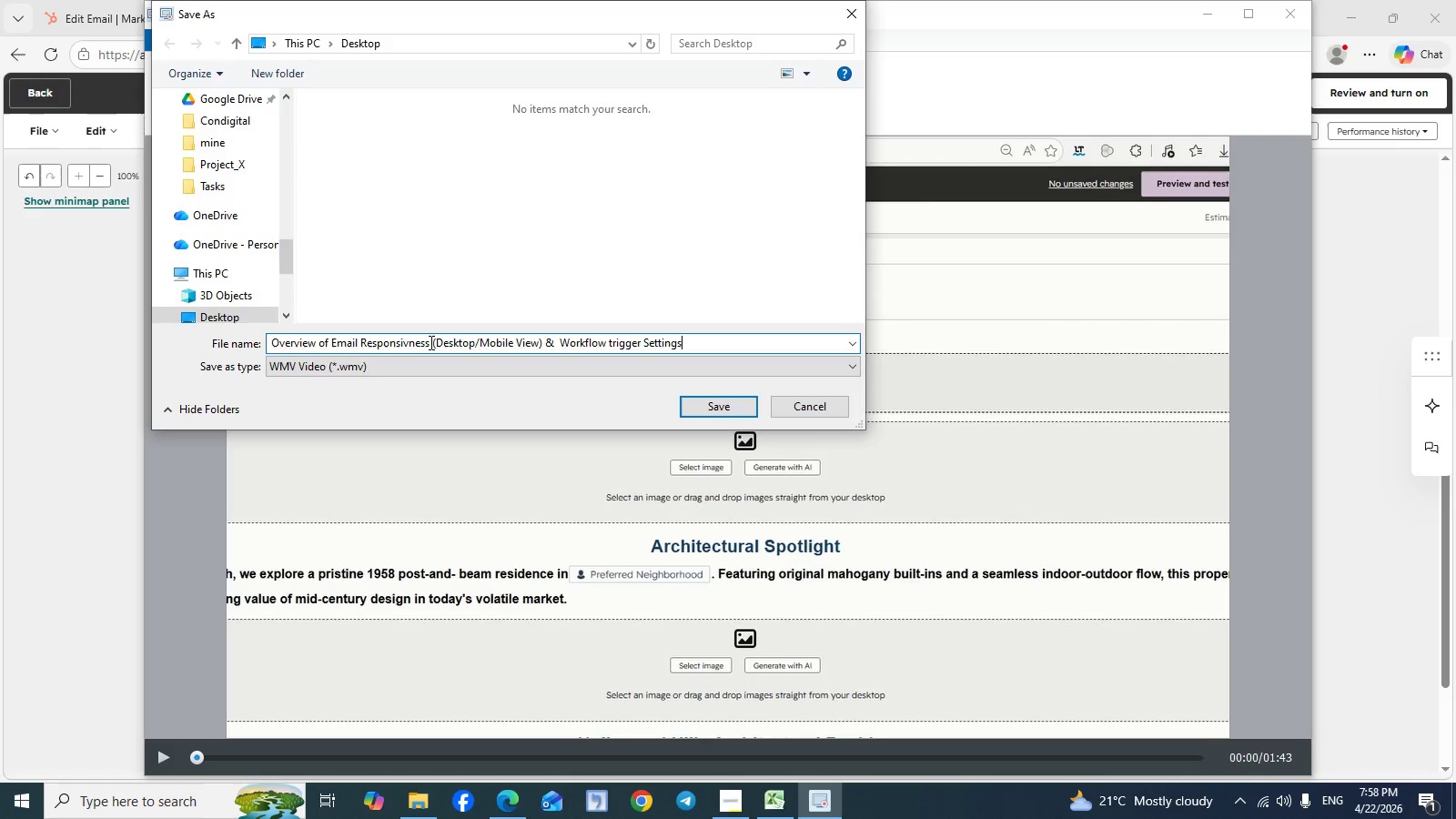 
left_click_drag(start_coordinate=[430, 342], to_coordinate=[542, 344])
 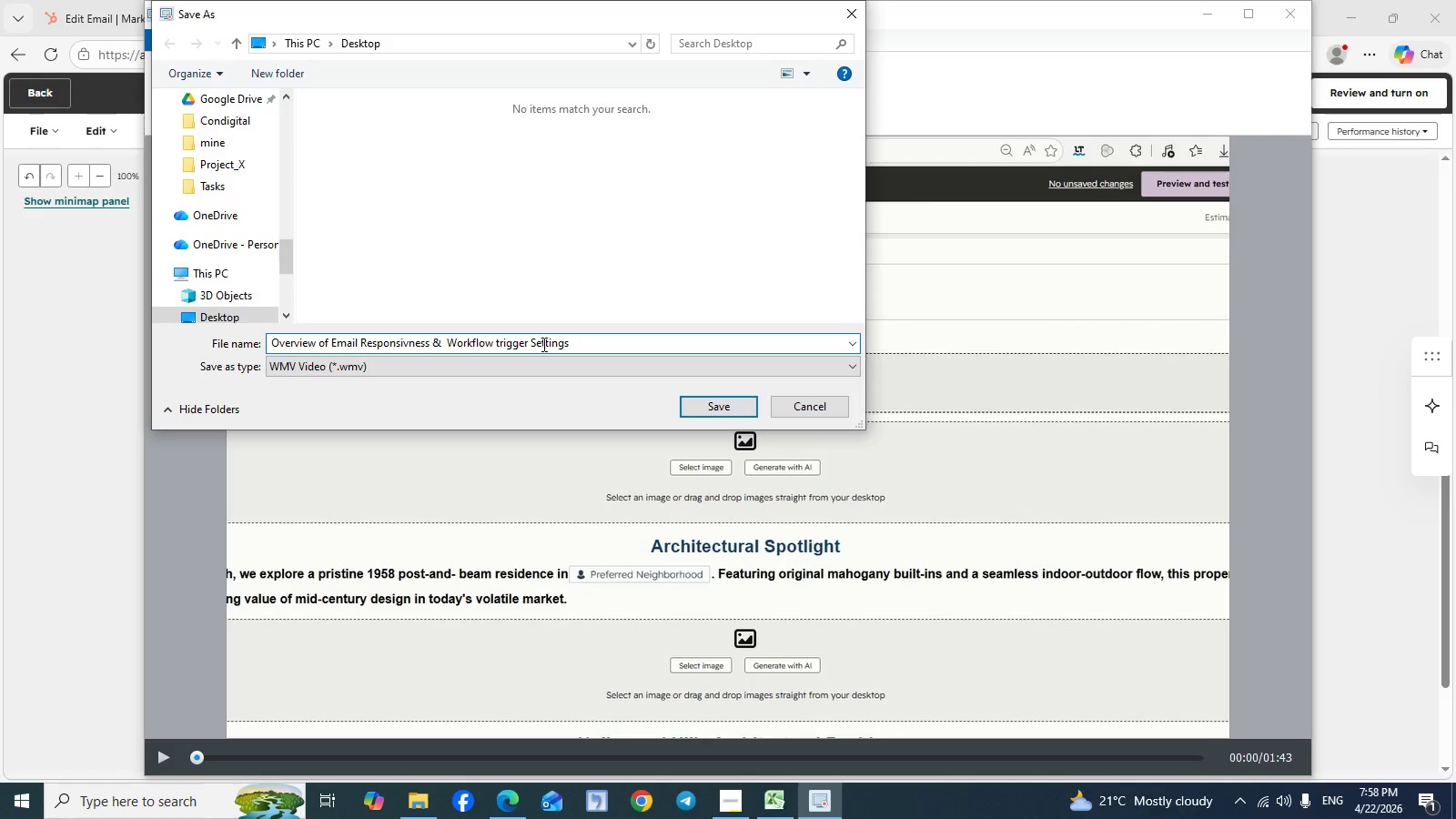 
key(Backspace)
 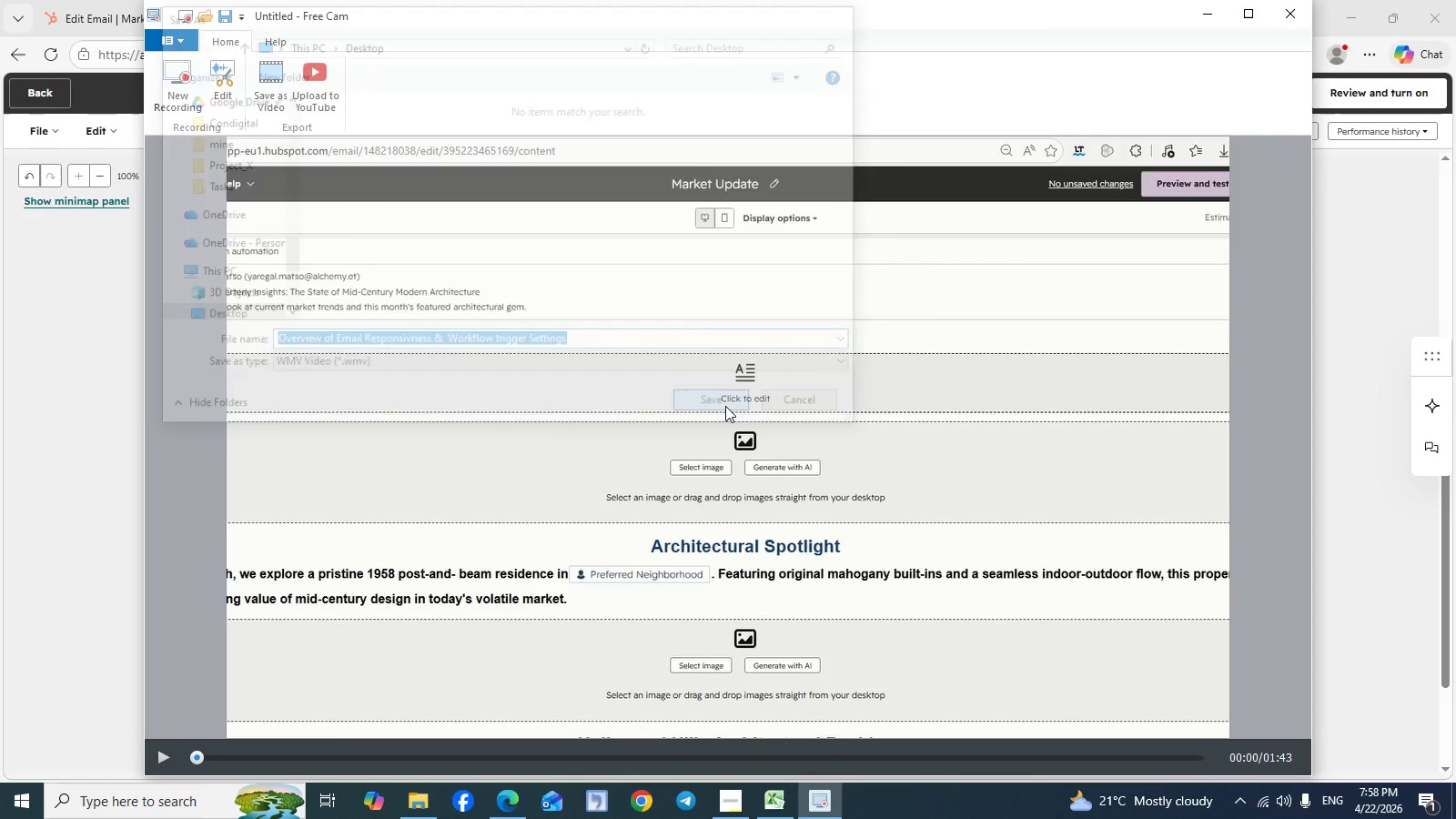 
left_click([725, 406])
 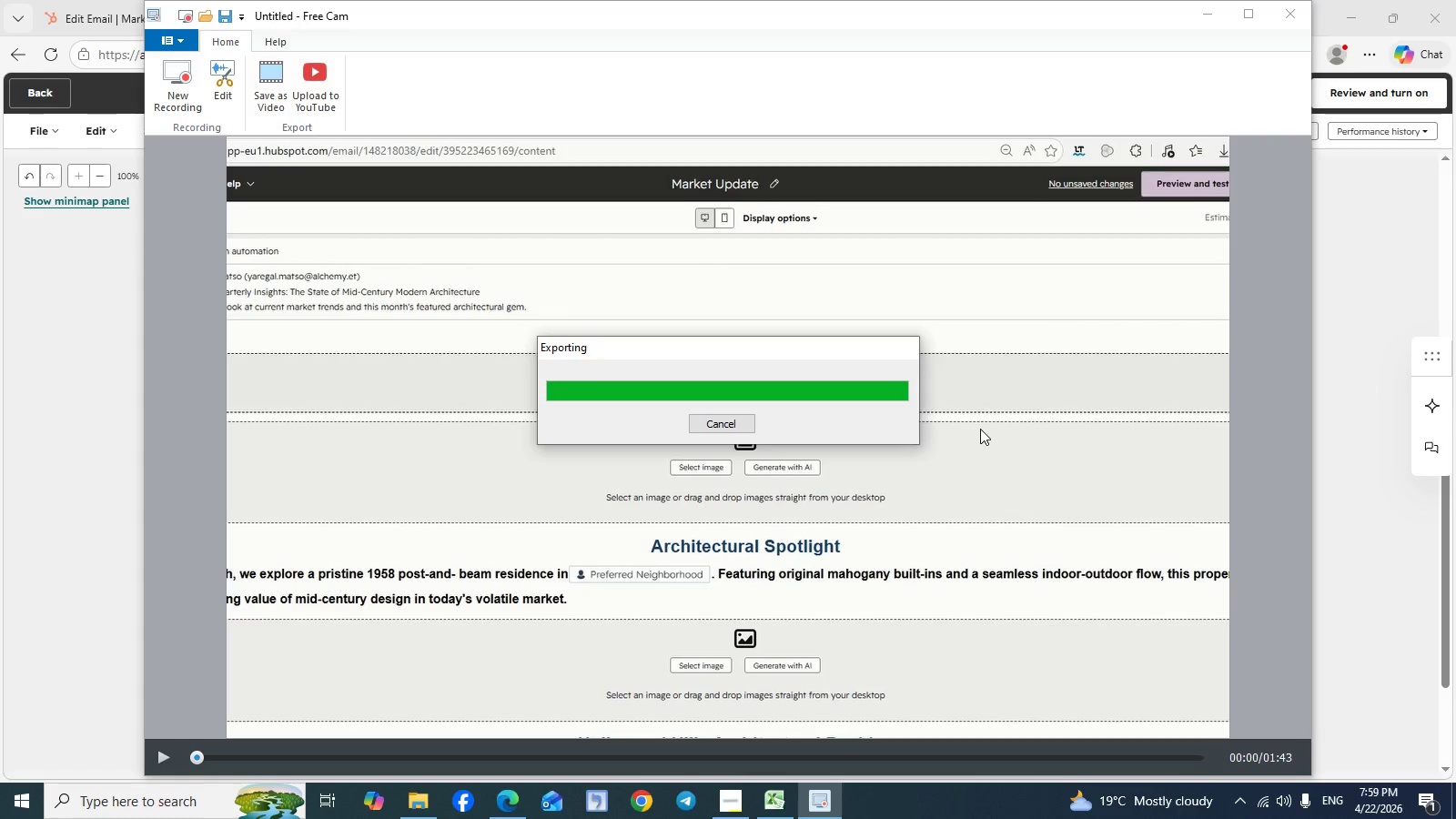 
wait(43.89)
 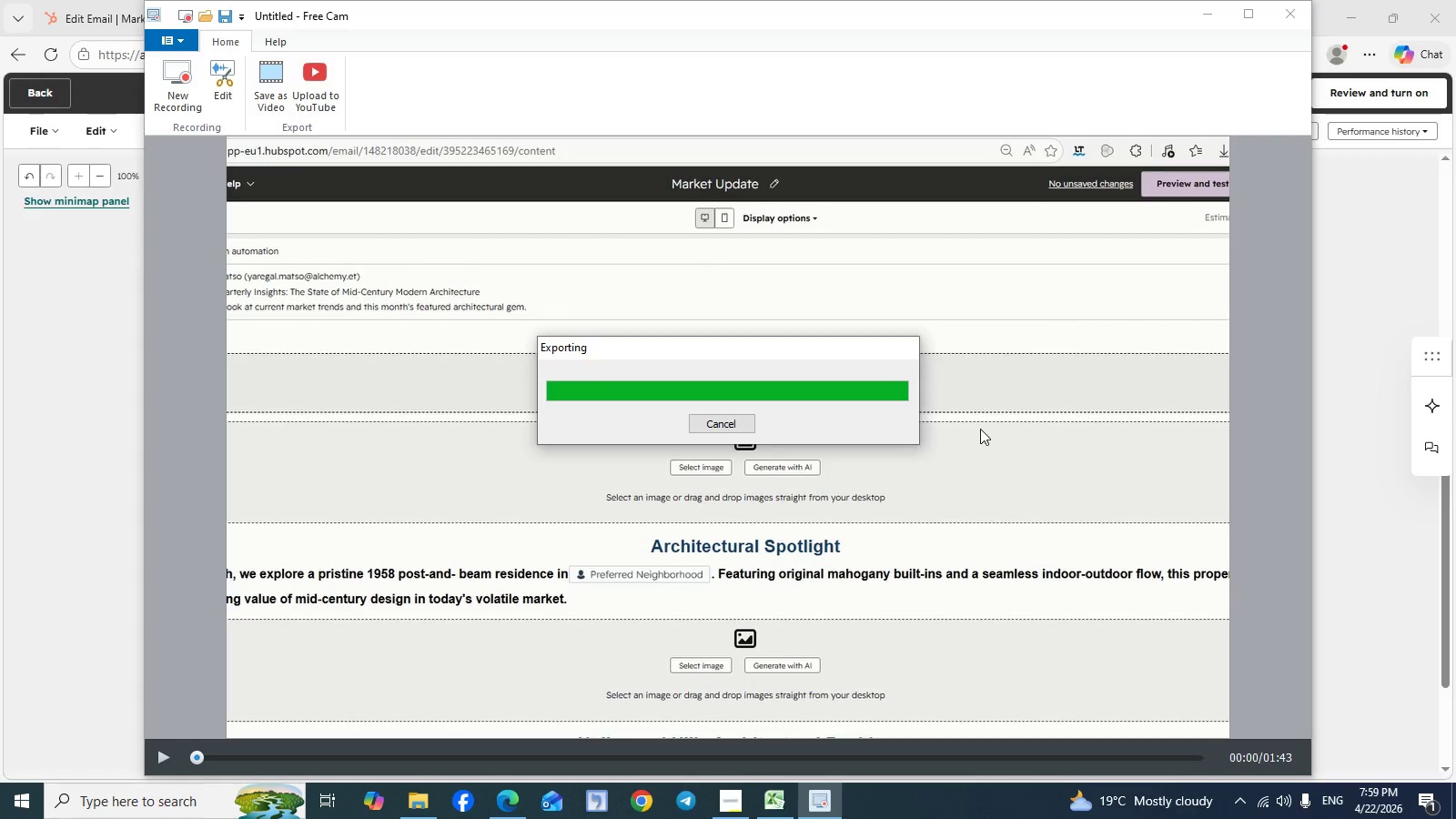 
left_click([819, 12])
 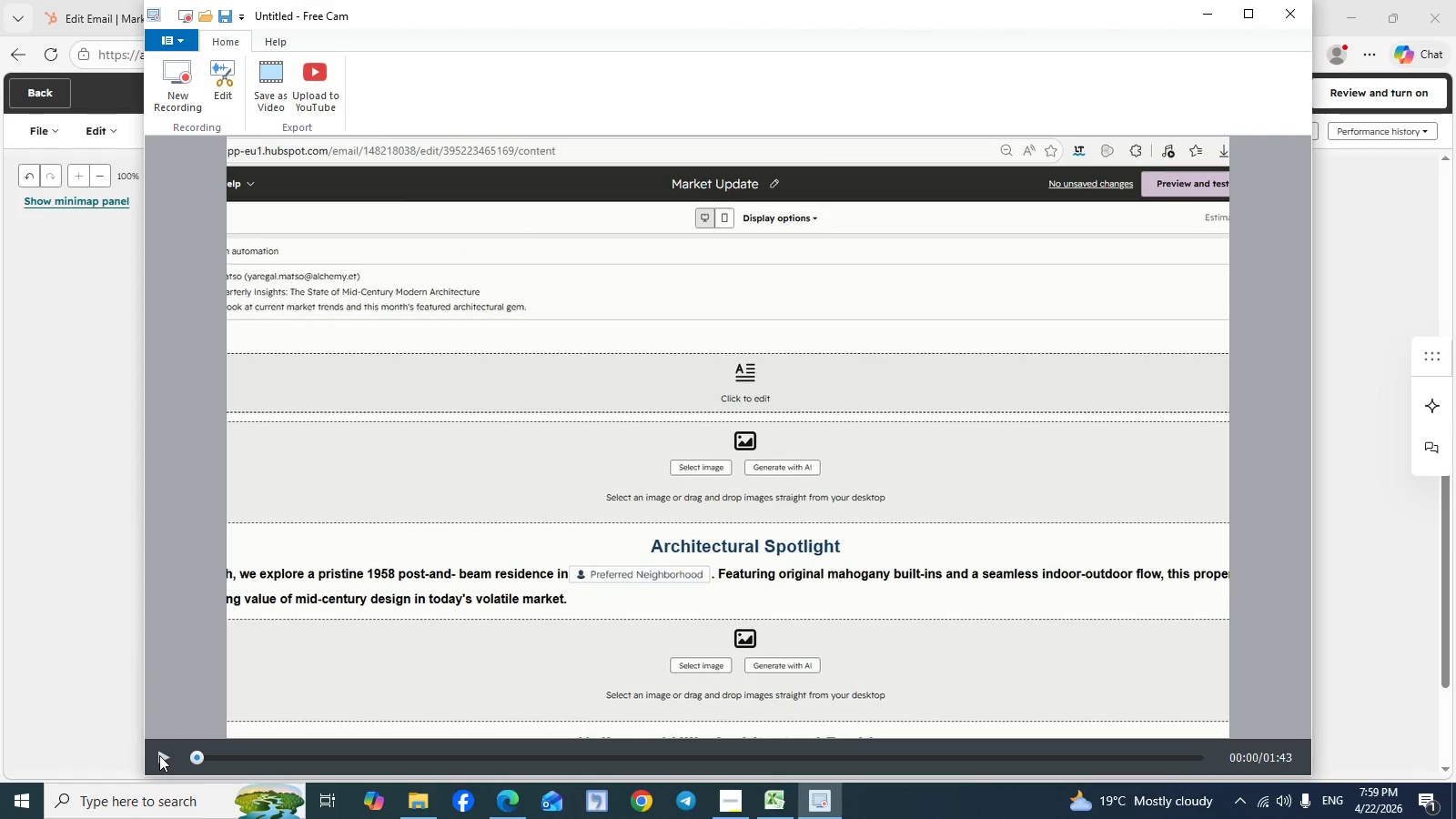 
left_click([159, 755])
 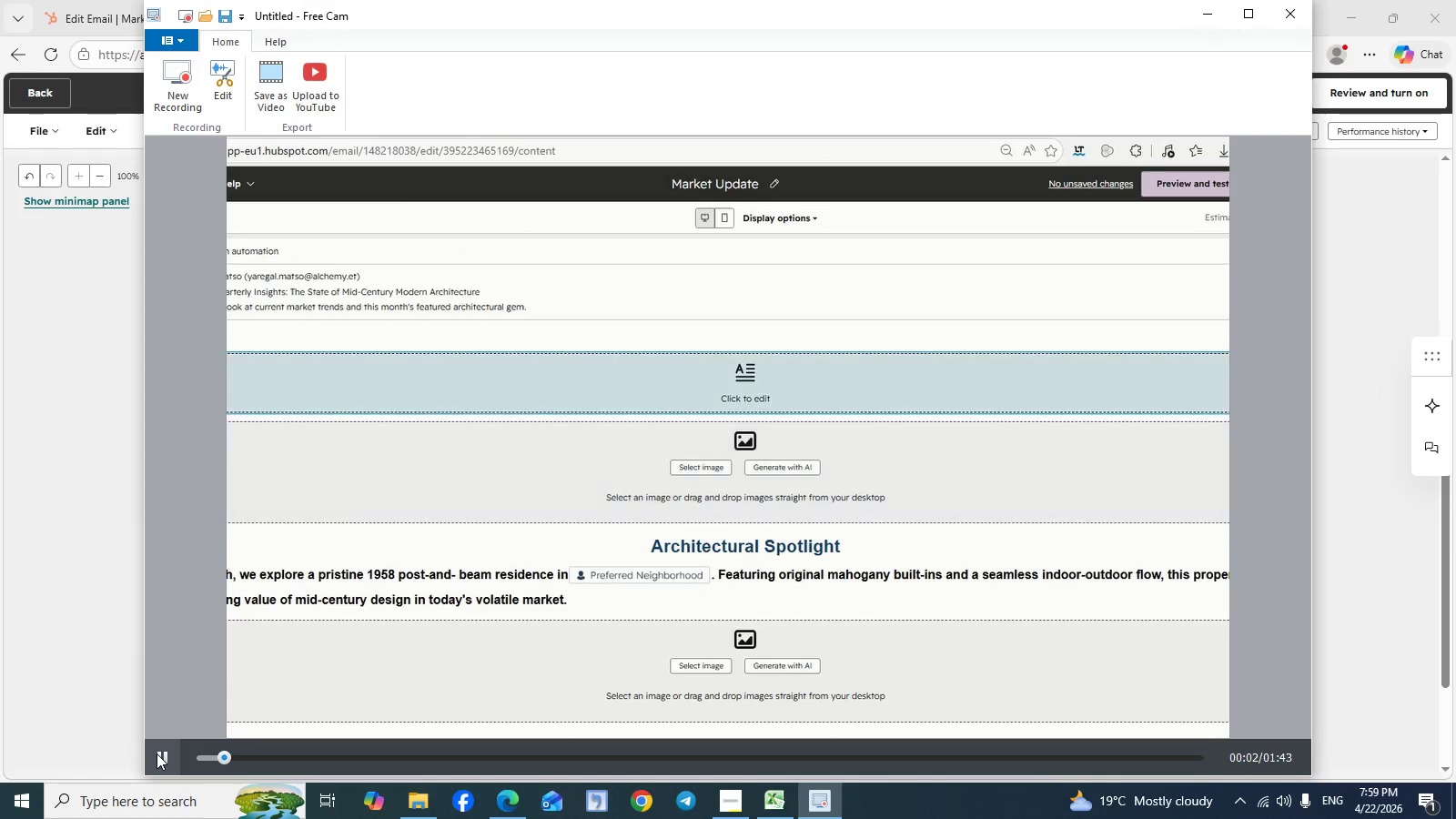 
left_click([157, 753])
 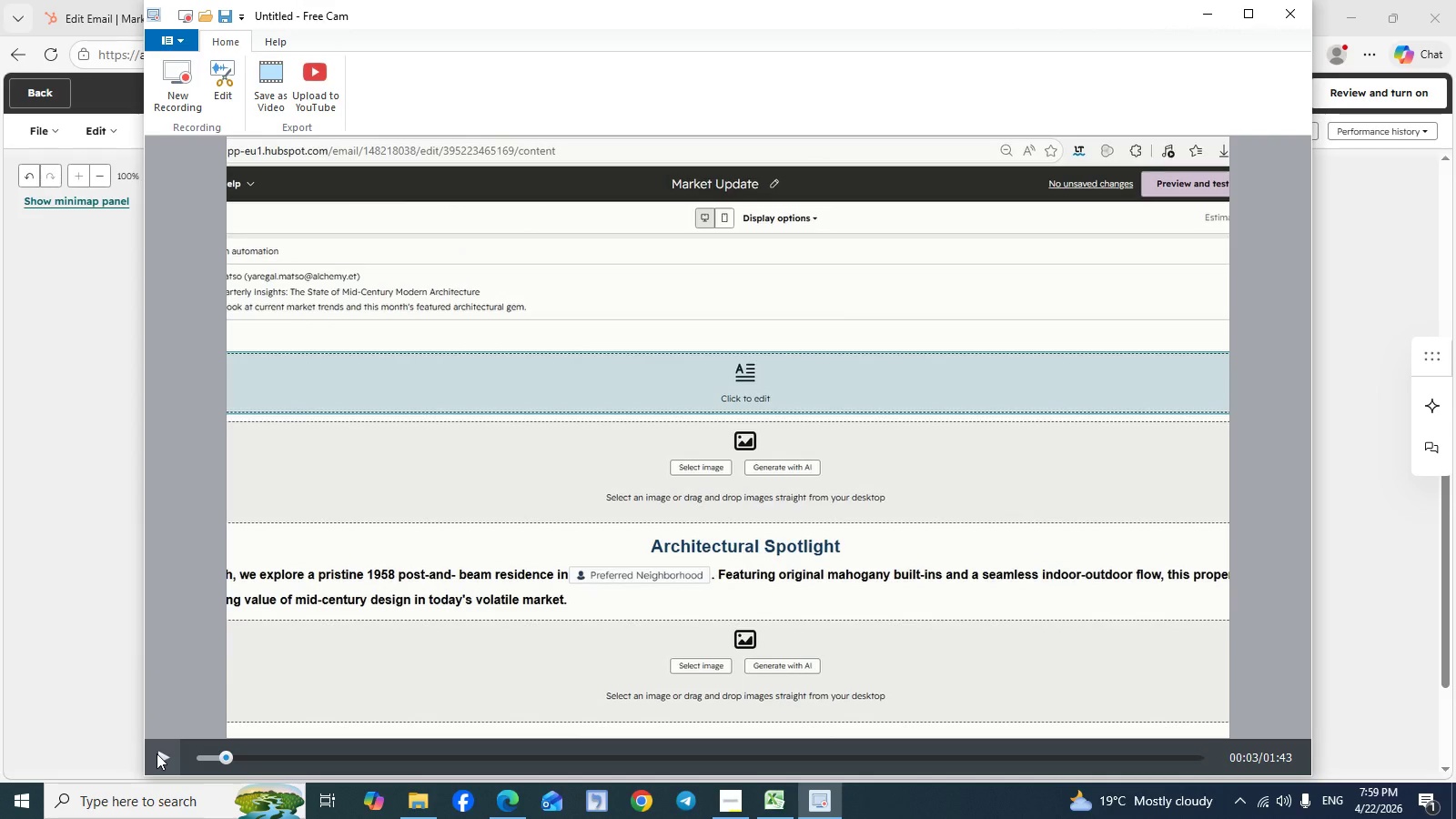 
wait(5.23)
 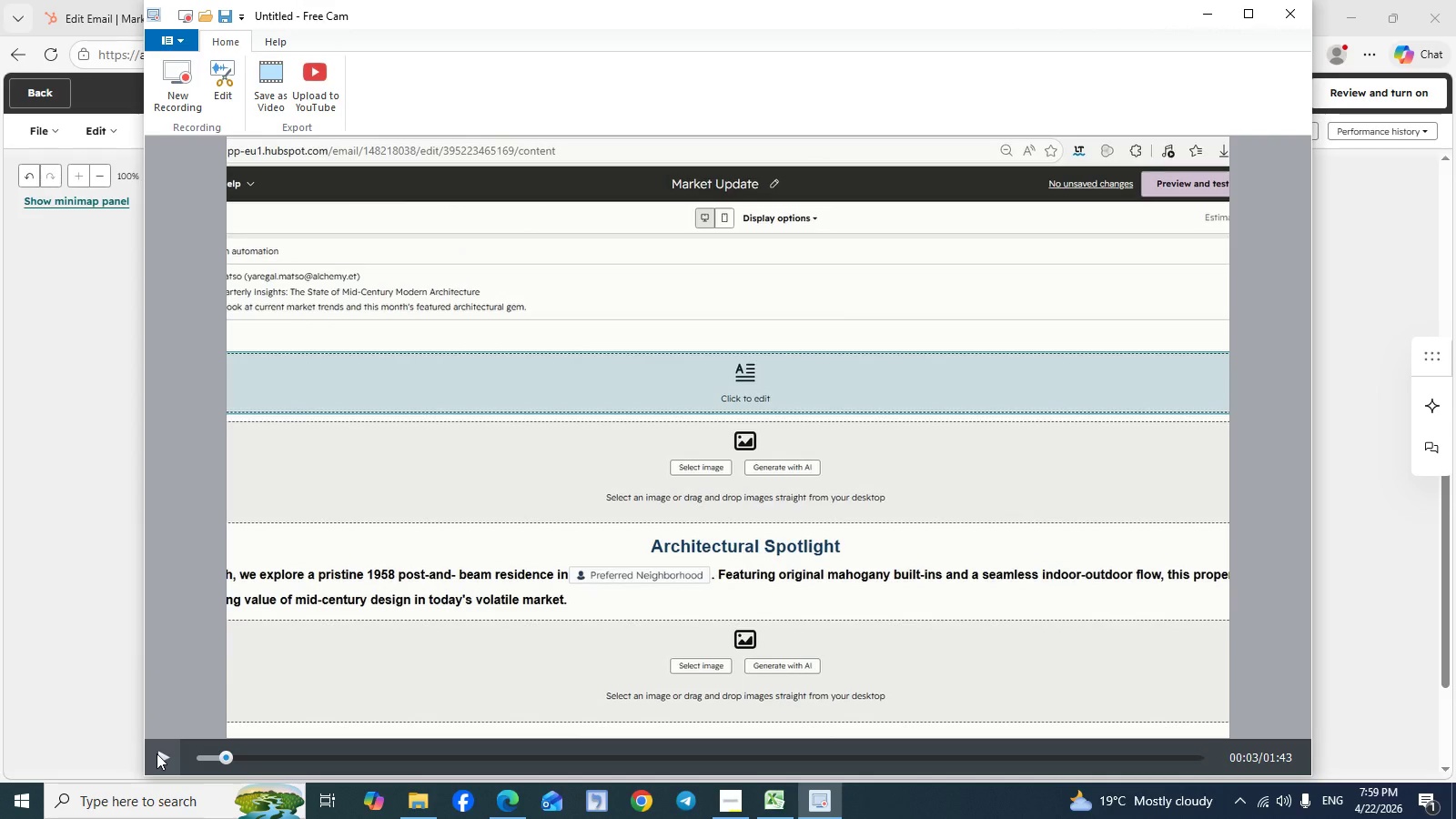 
left_click([157, 753])
 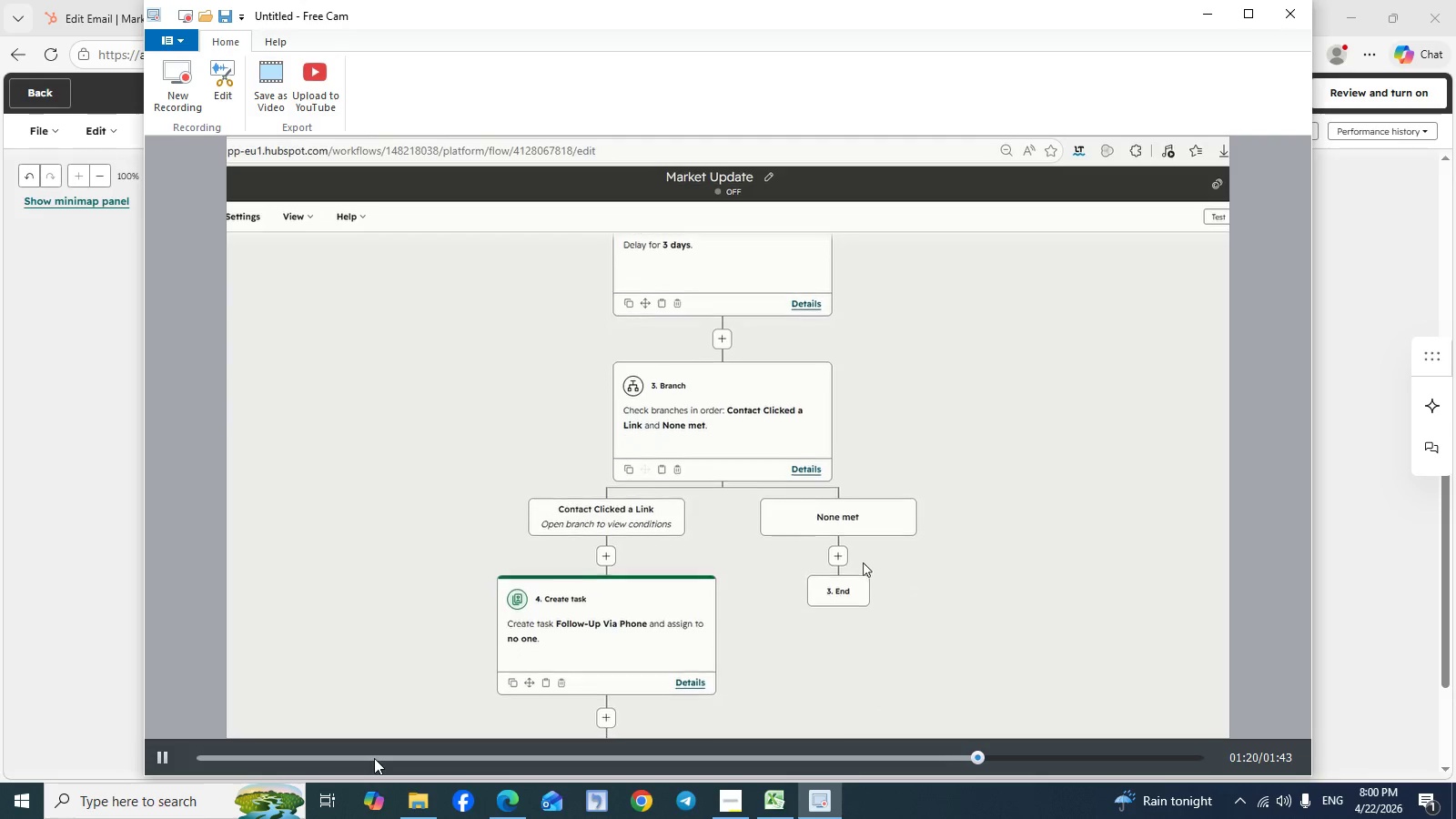 
wait(81.48)
 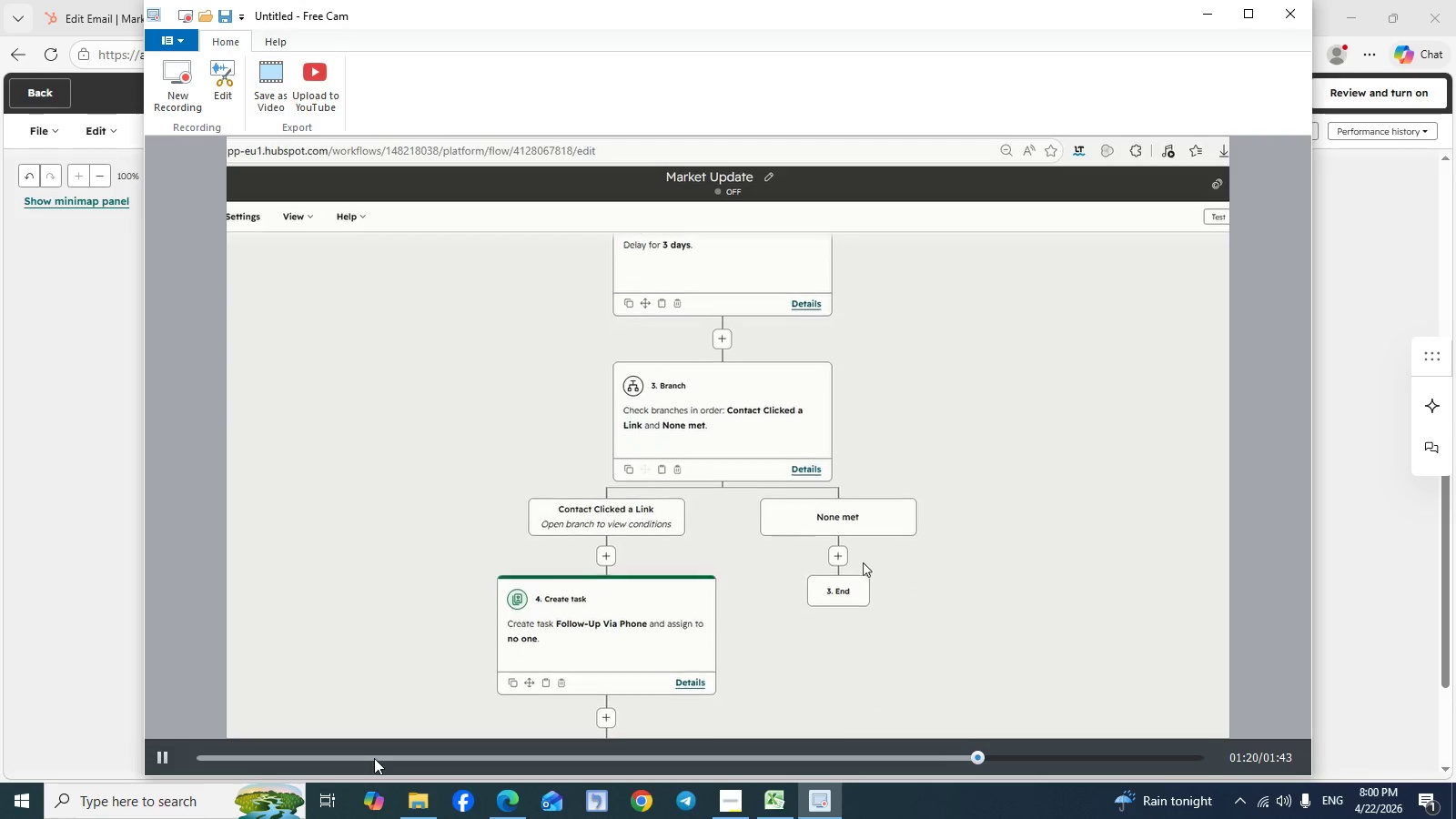 
left_click([1286, 10])
 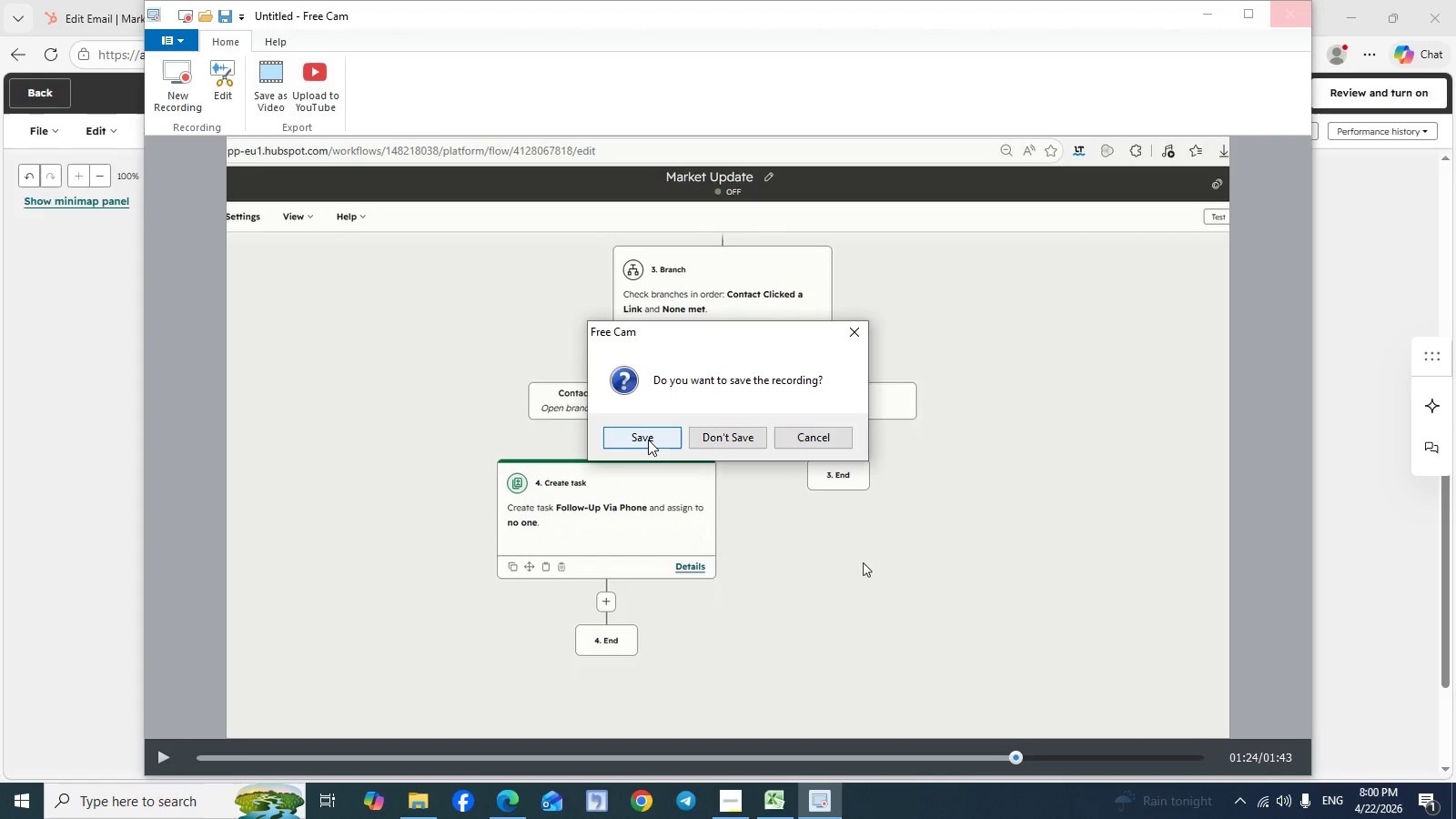 
left_click([648, 440])
 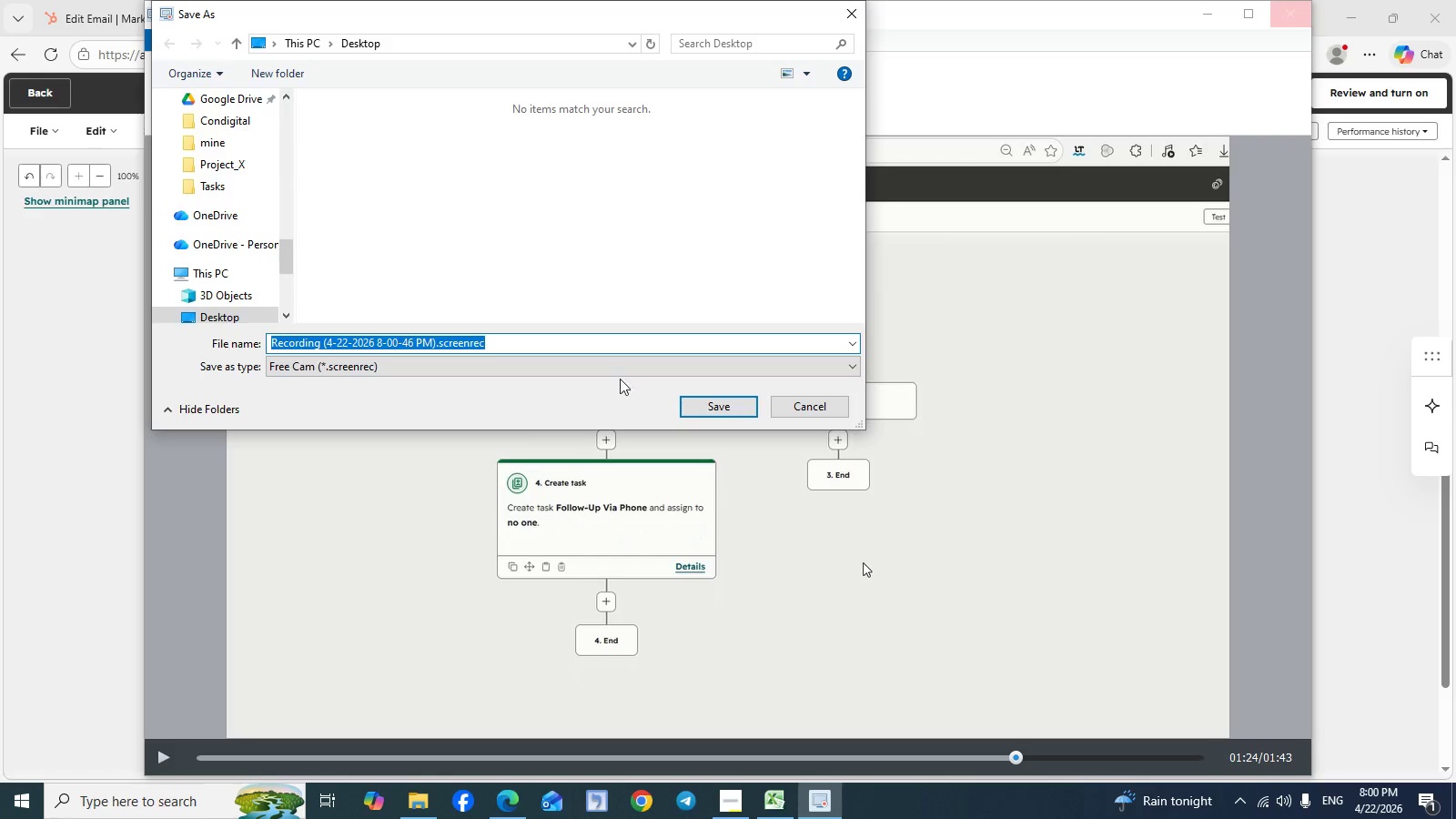 
wait(9.91)
 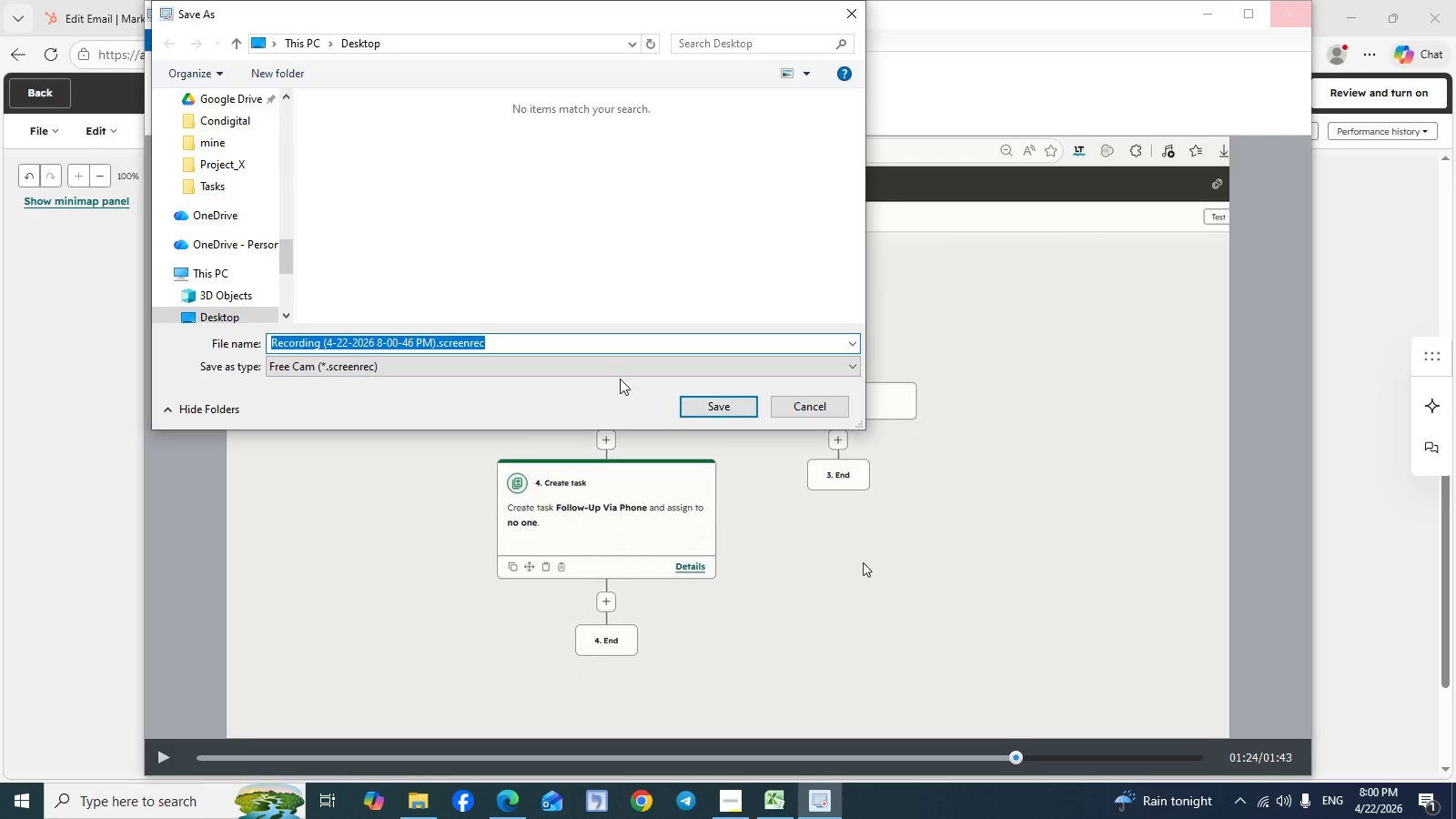 
left_click([416, 805])
 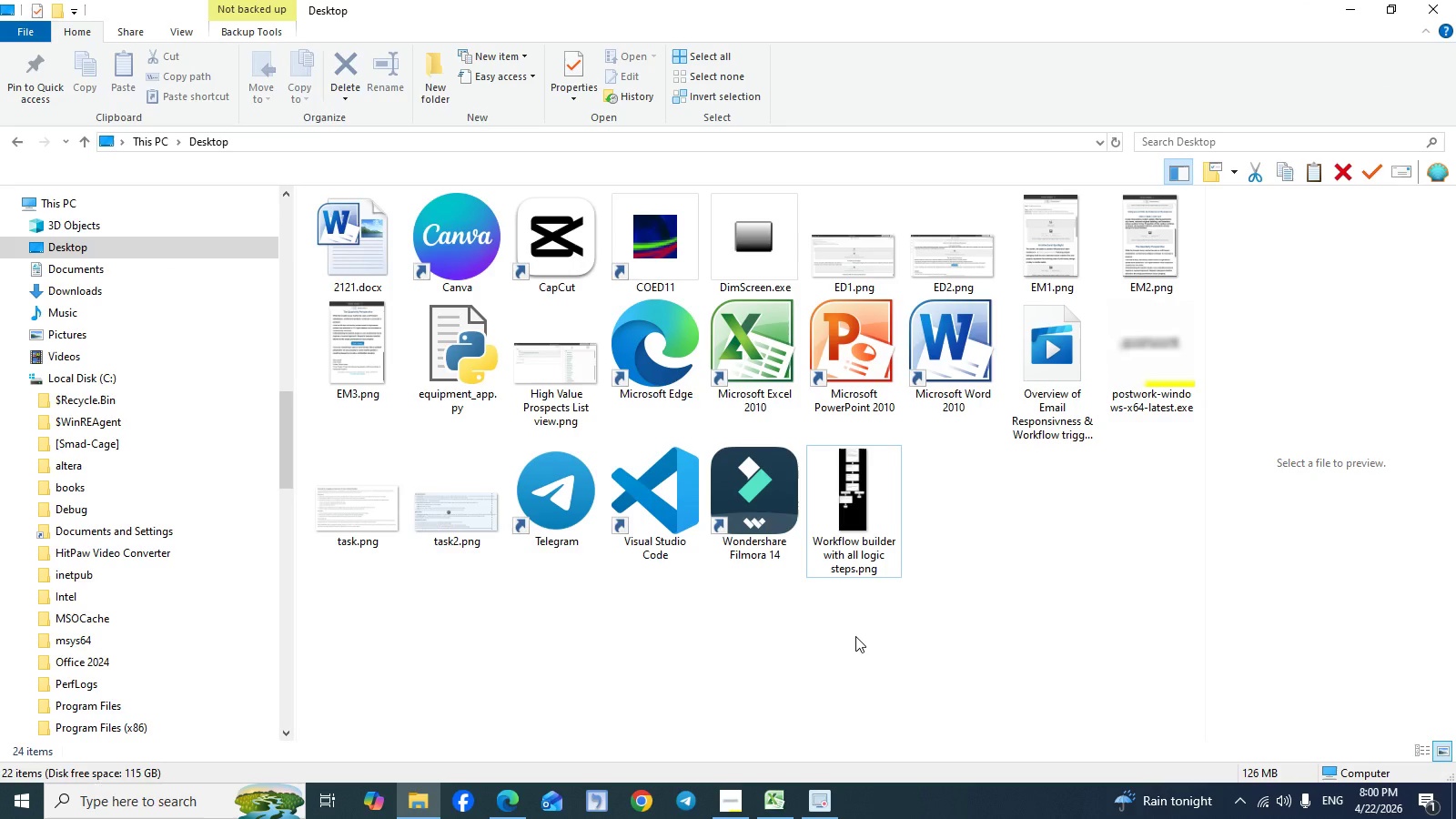 
left_click([855, 636])
 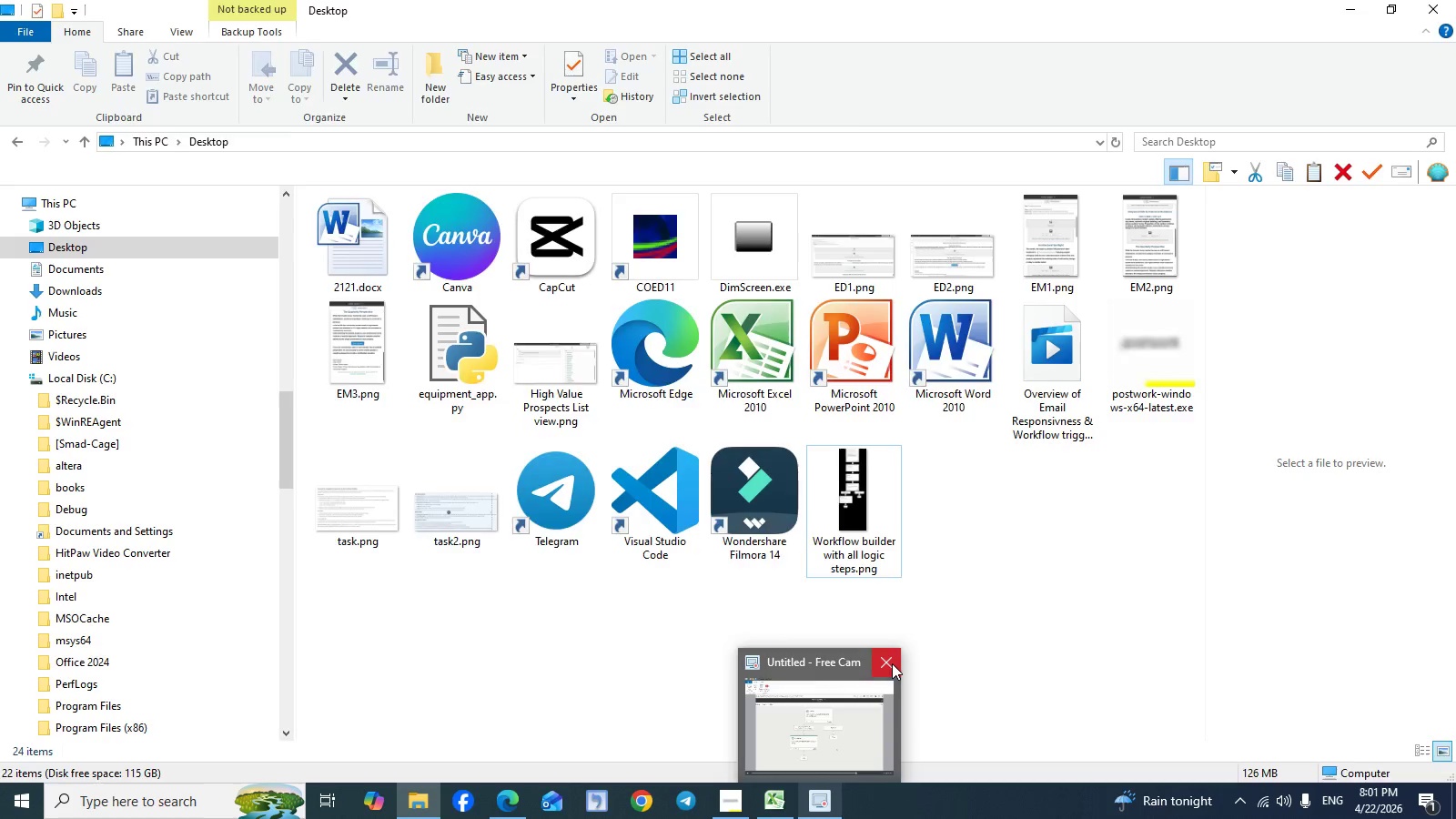 
wait(5.09)
 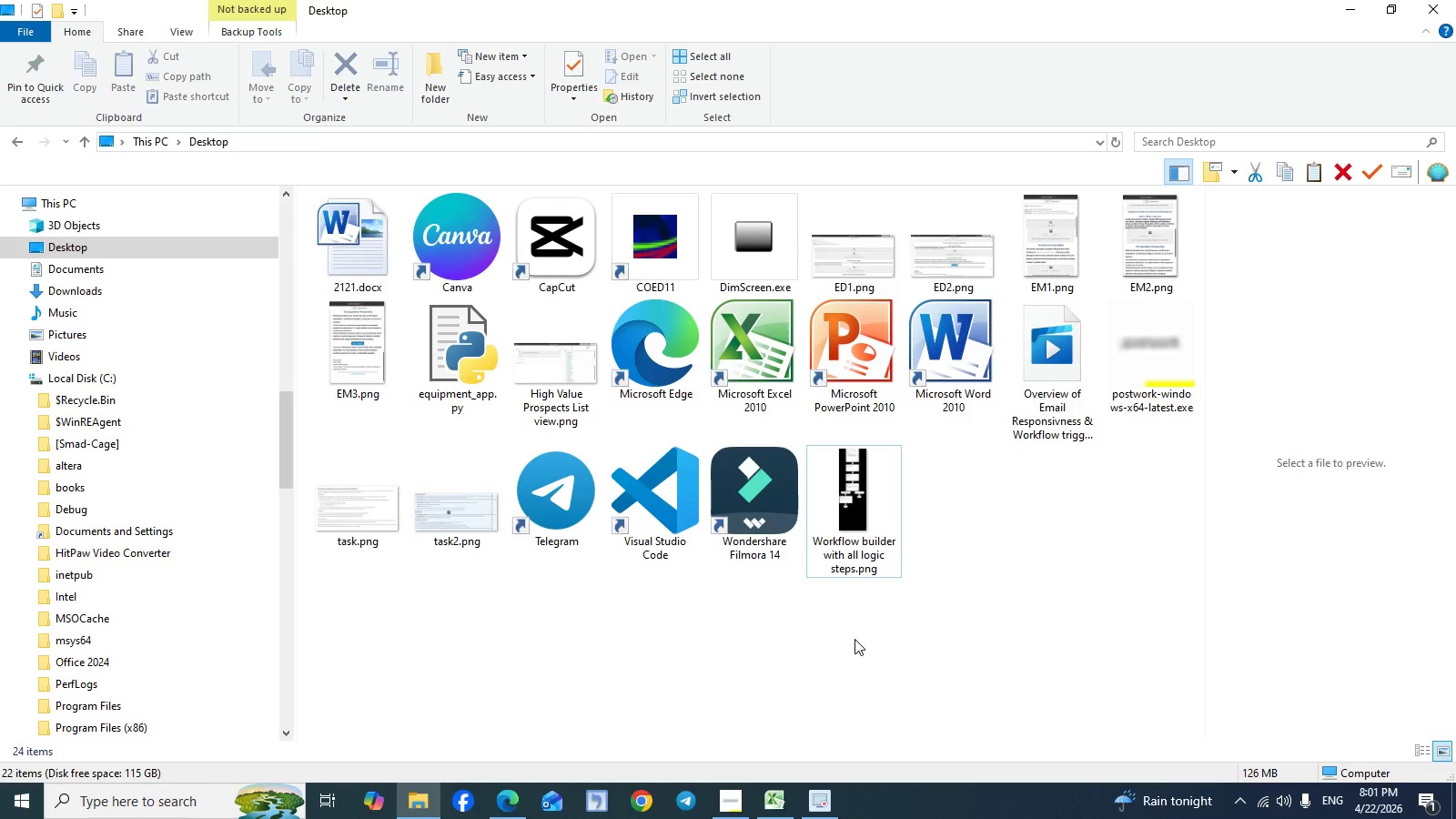 
left_click([892, 663])
 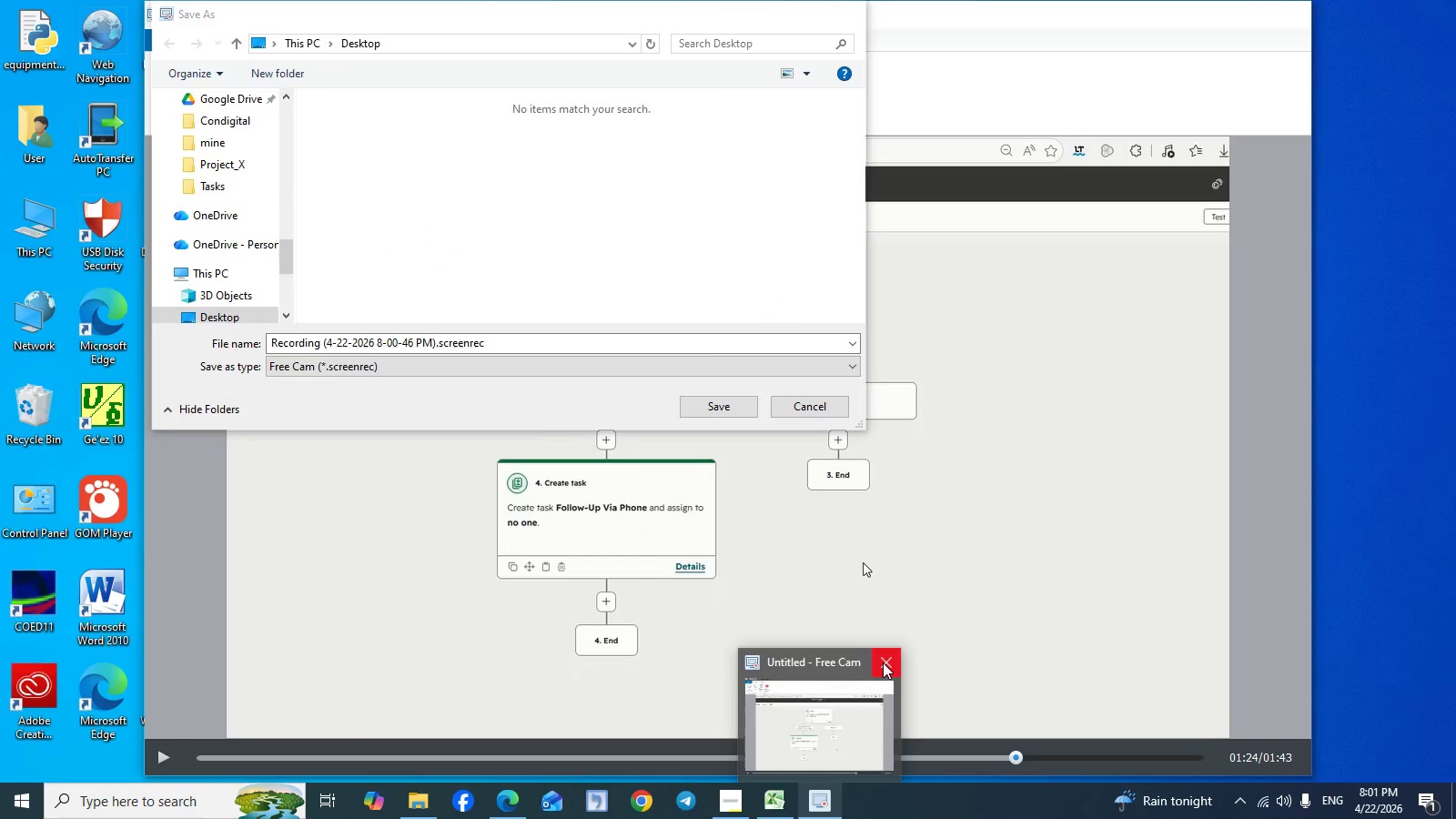 
left_click([883, 662])
 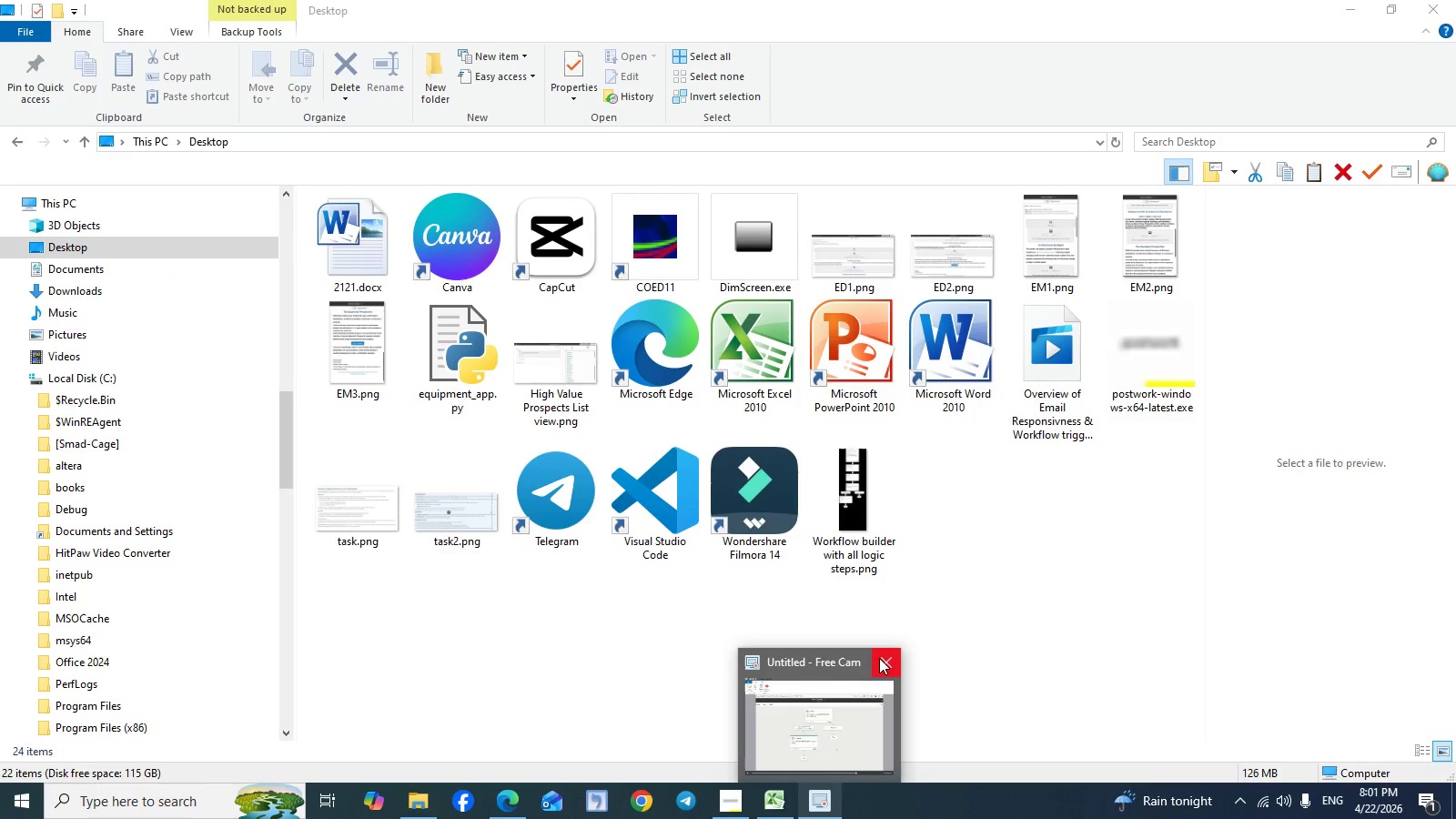 
left_click([879, 658])
 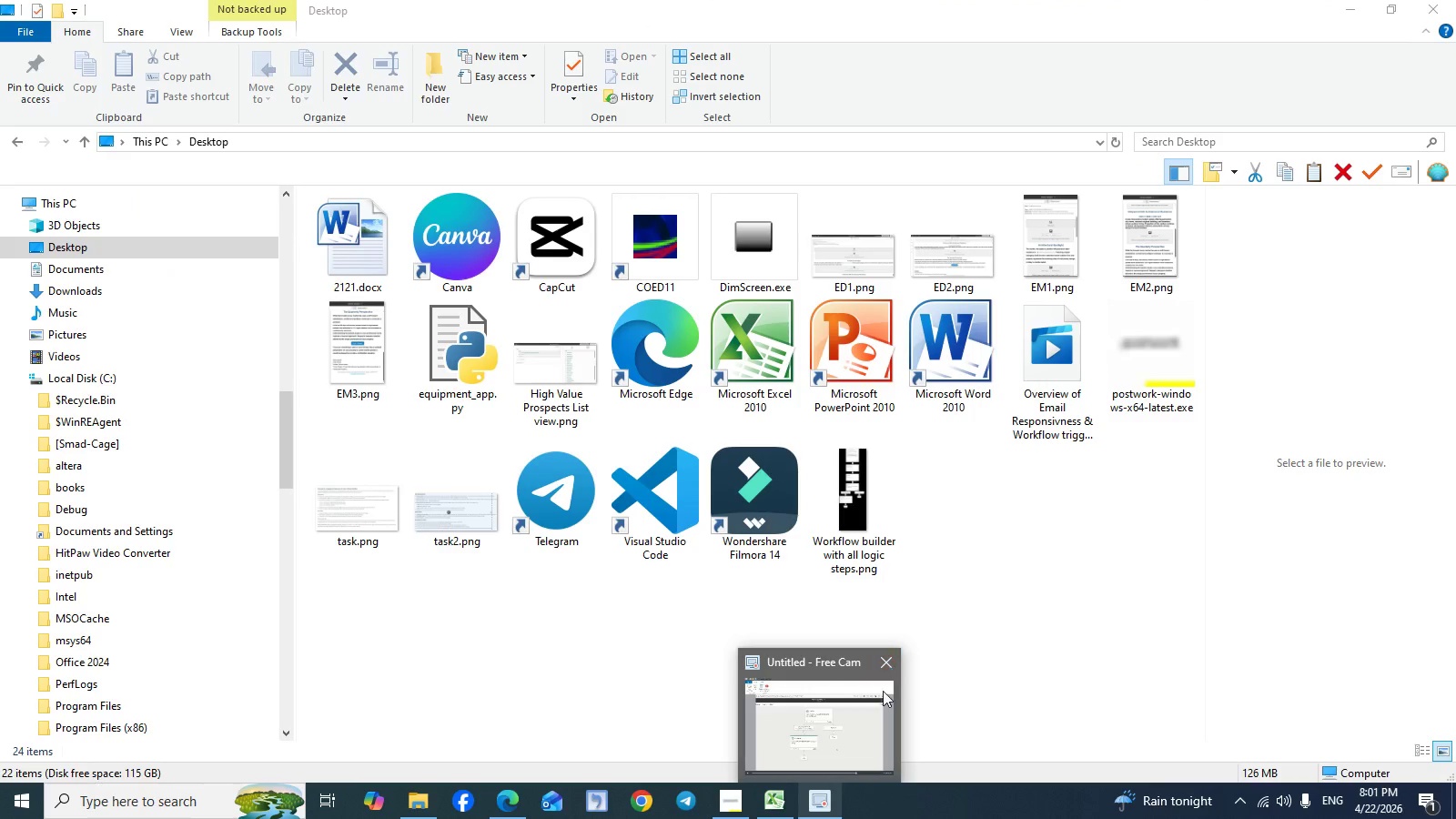 
left_click([890, 666])
 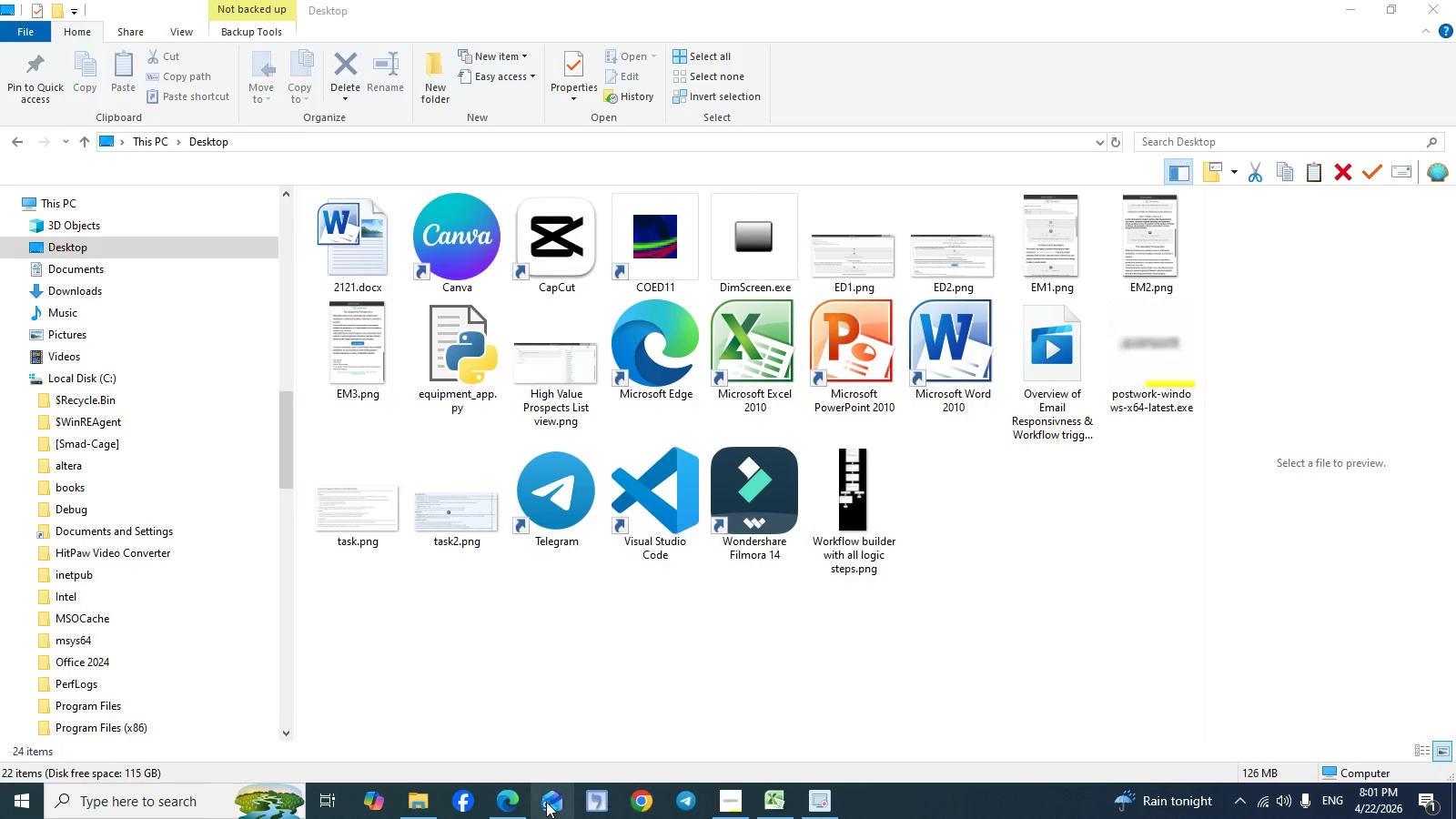 
wait(6.45)
 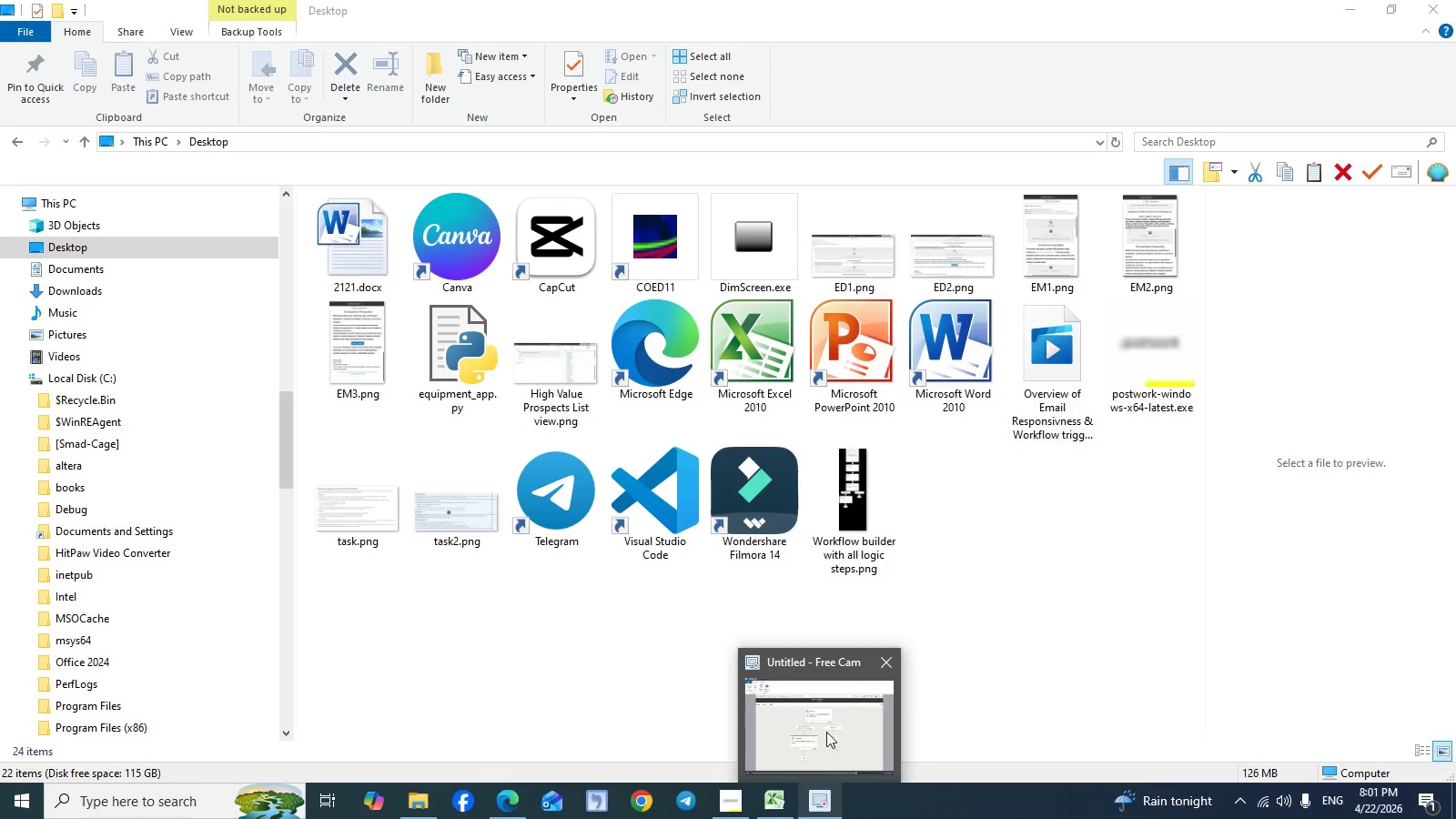 
left_click([521, 799])
 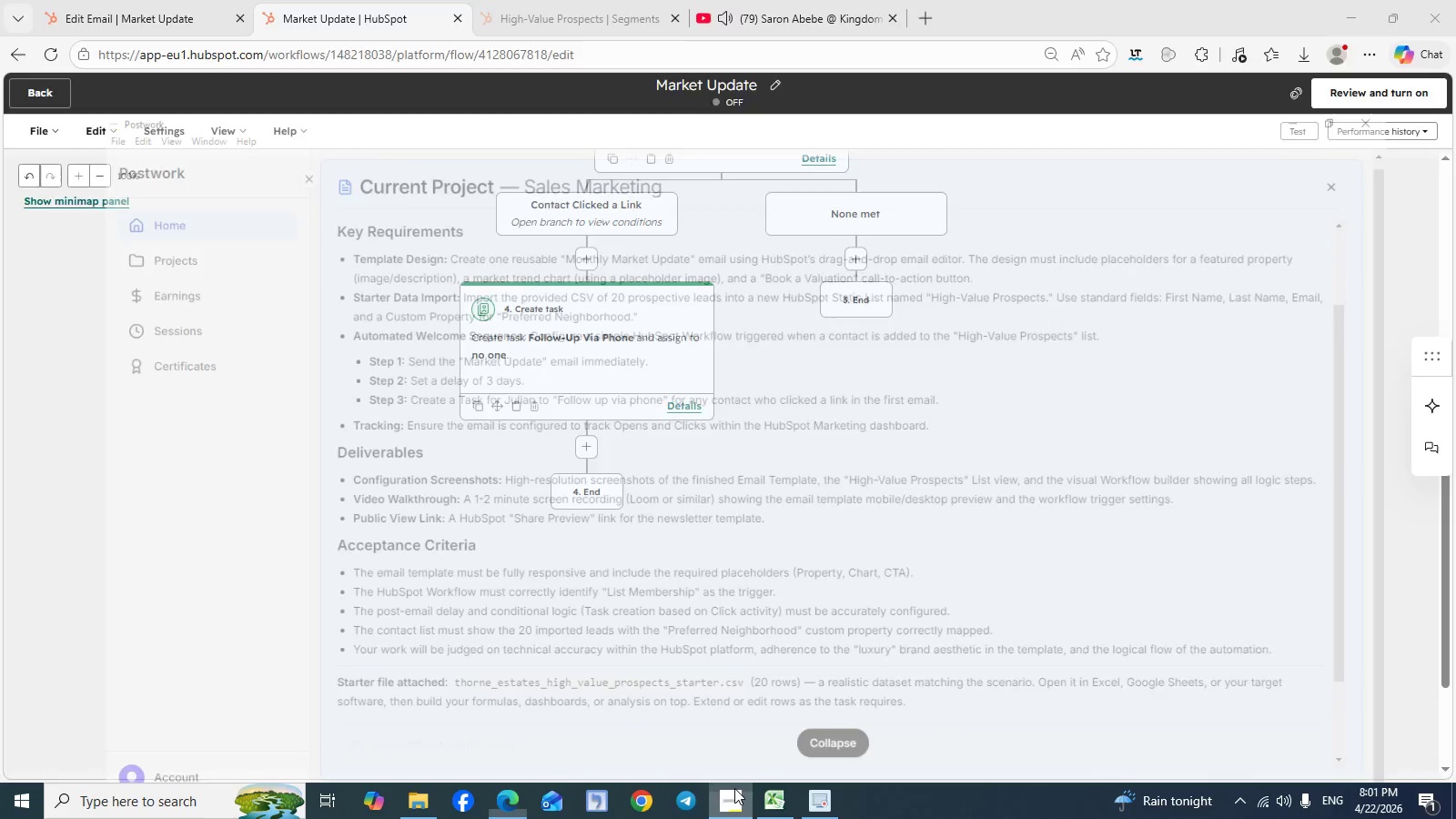 
left_click([734, 788])